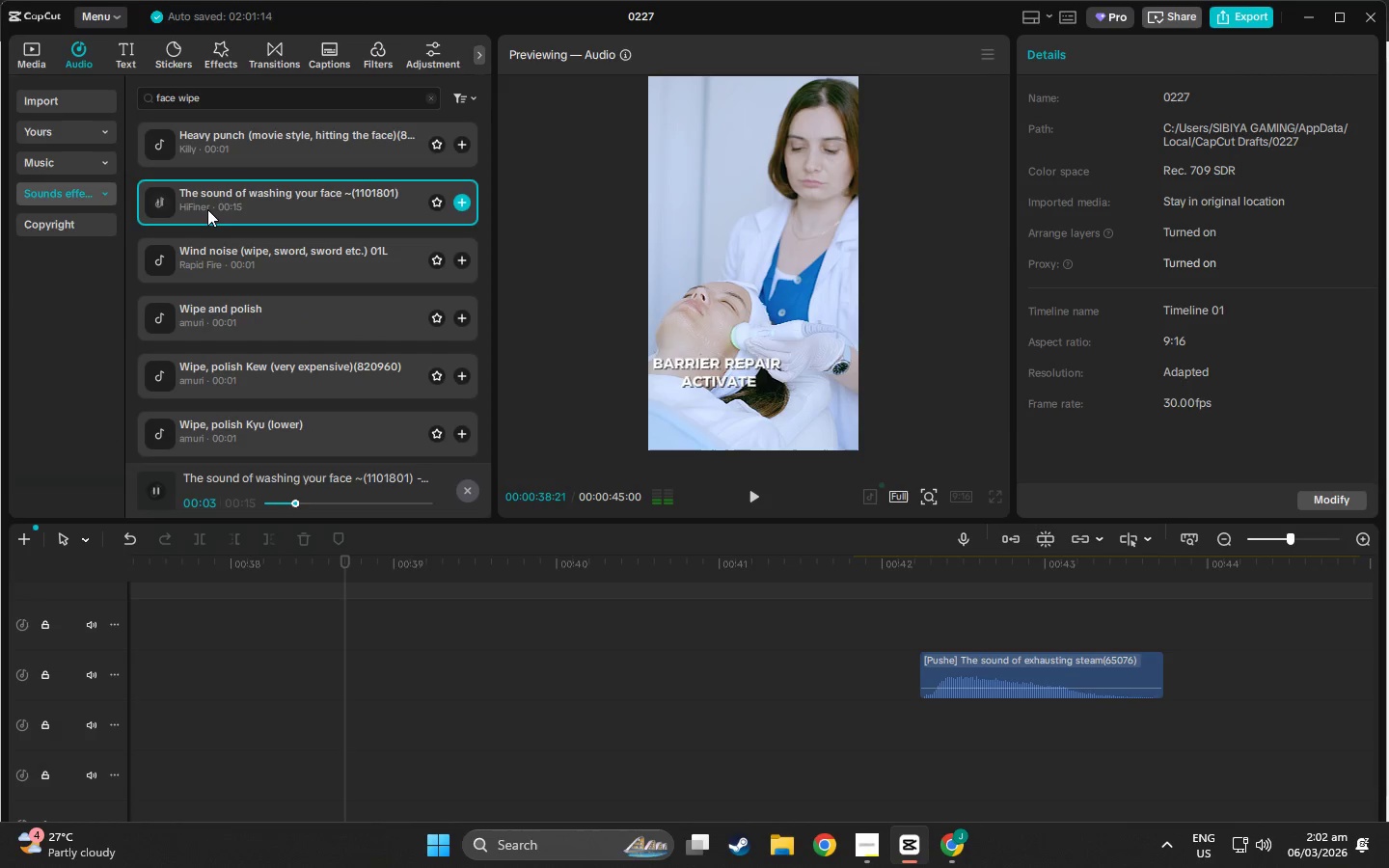 
left_click([227, 309])
 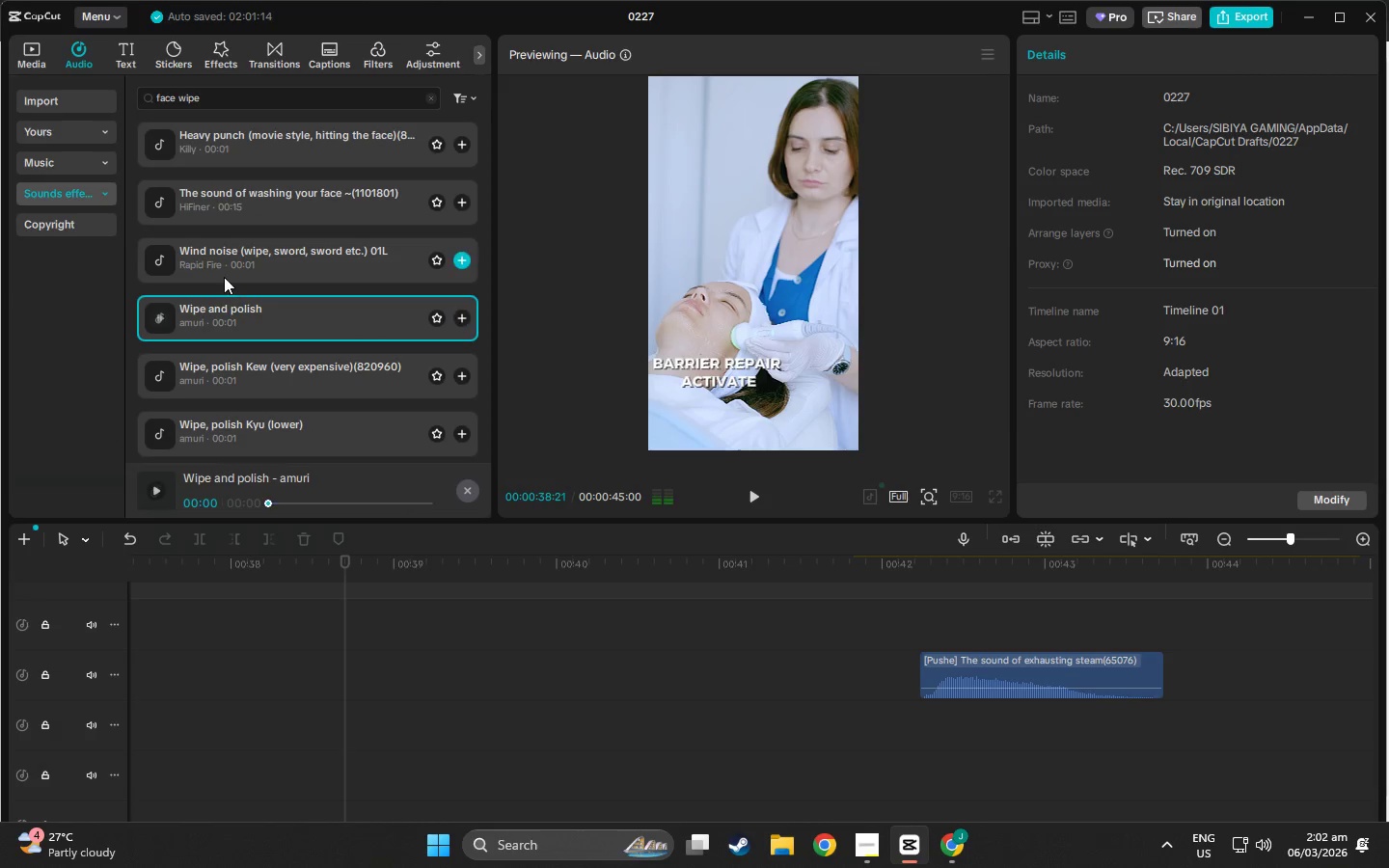 
double_click([223, 271])
 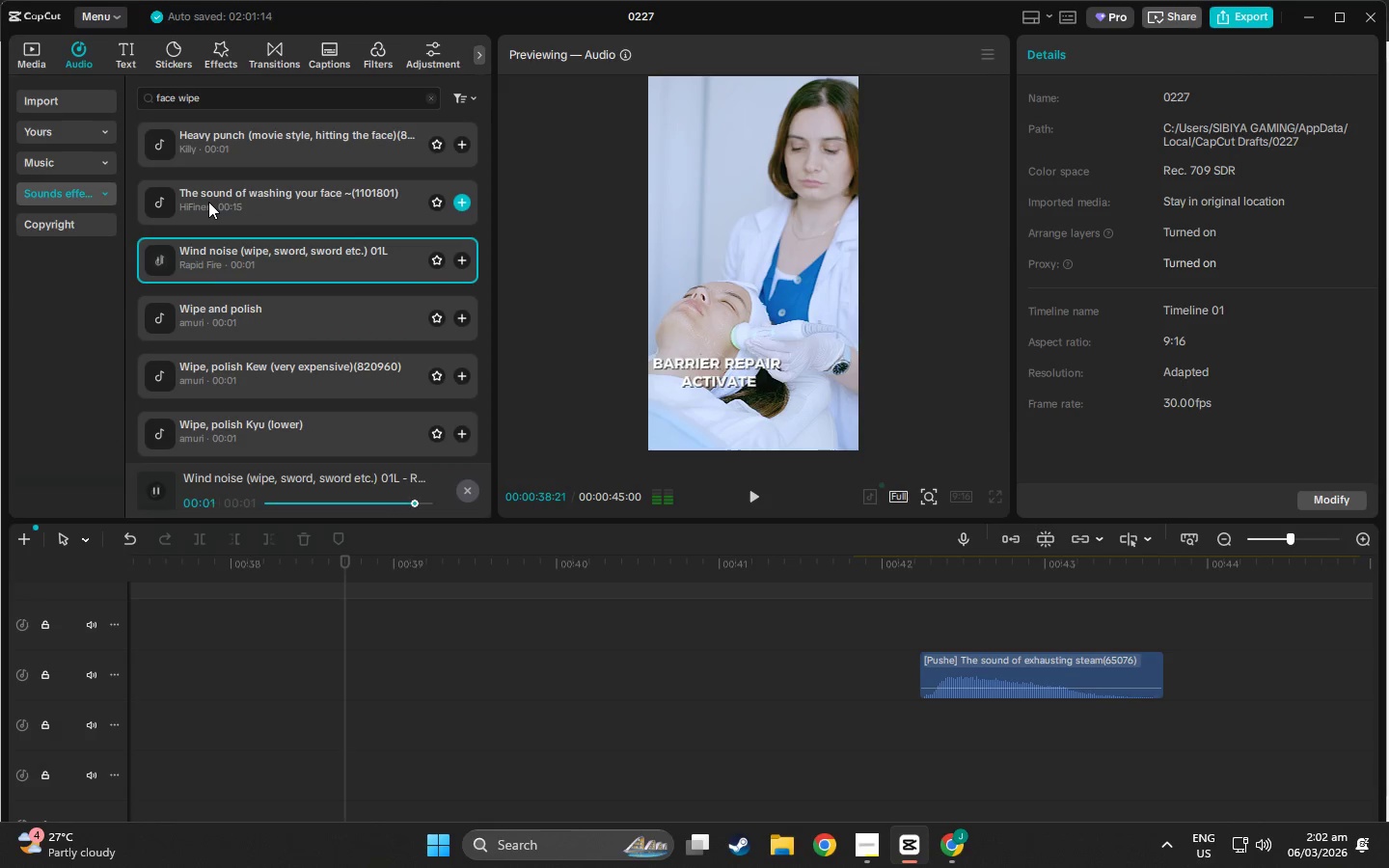 
left_click([208, 202])
 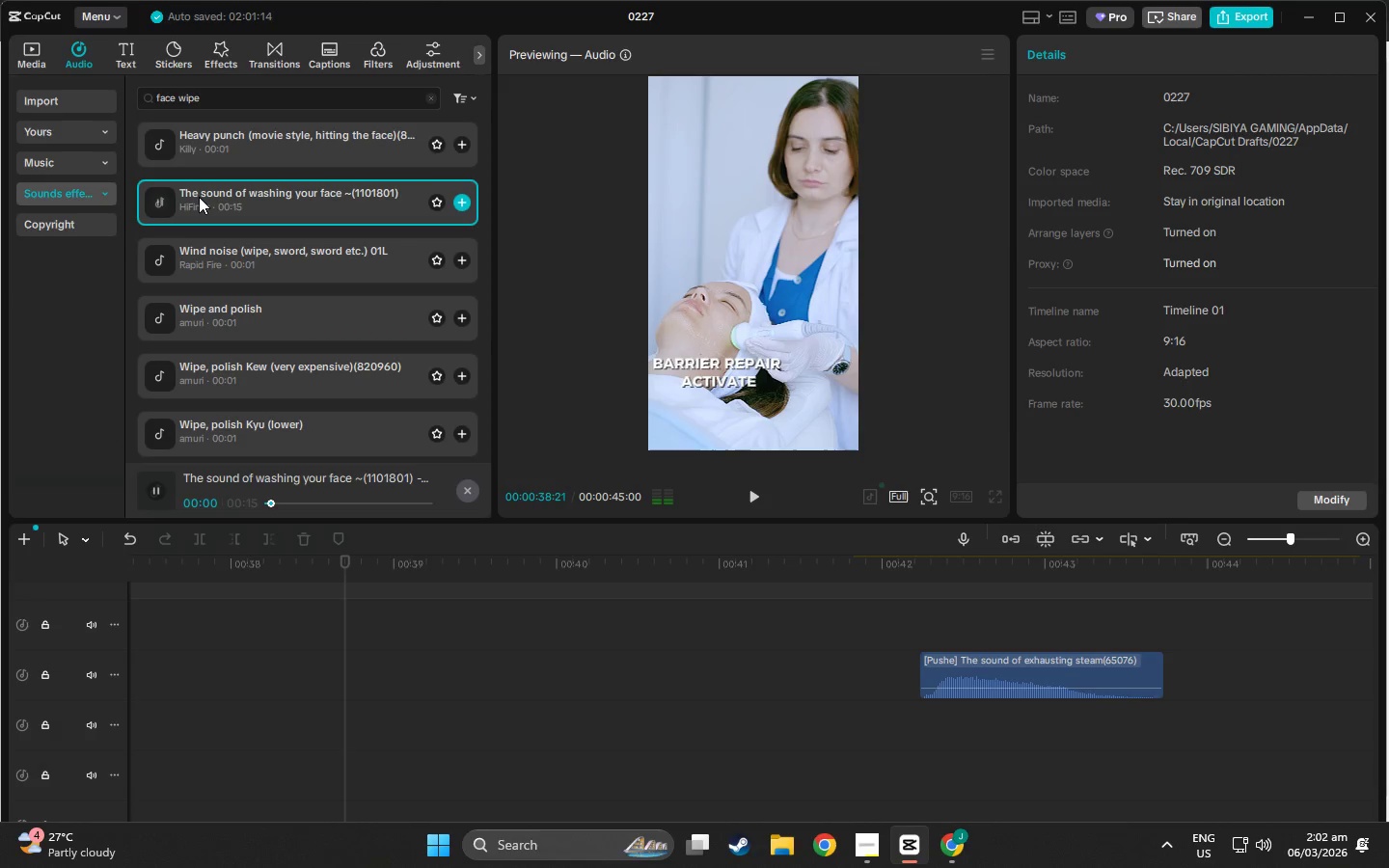 
left_click_drag(start_coordinate=[199, 197], to_coordinate=[375, 700])
 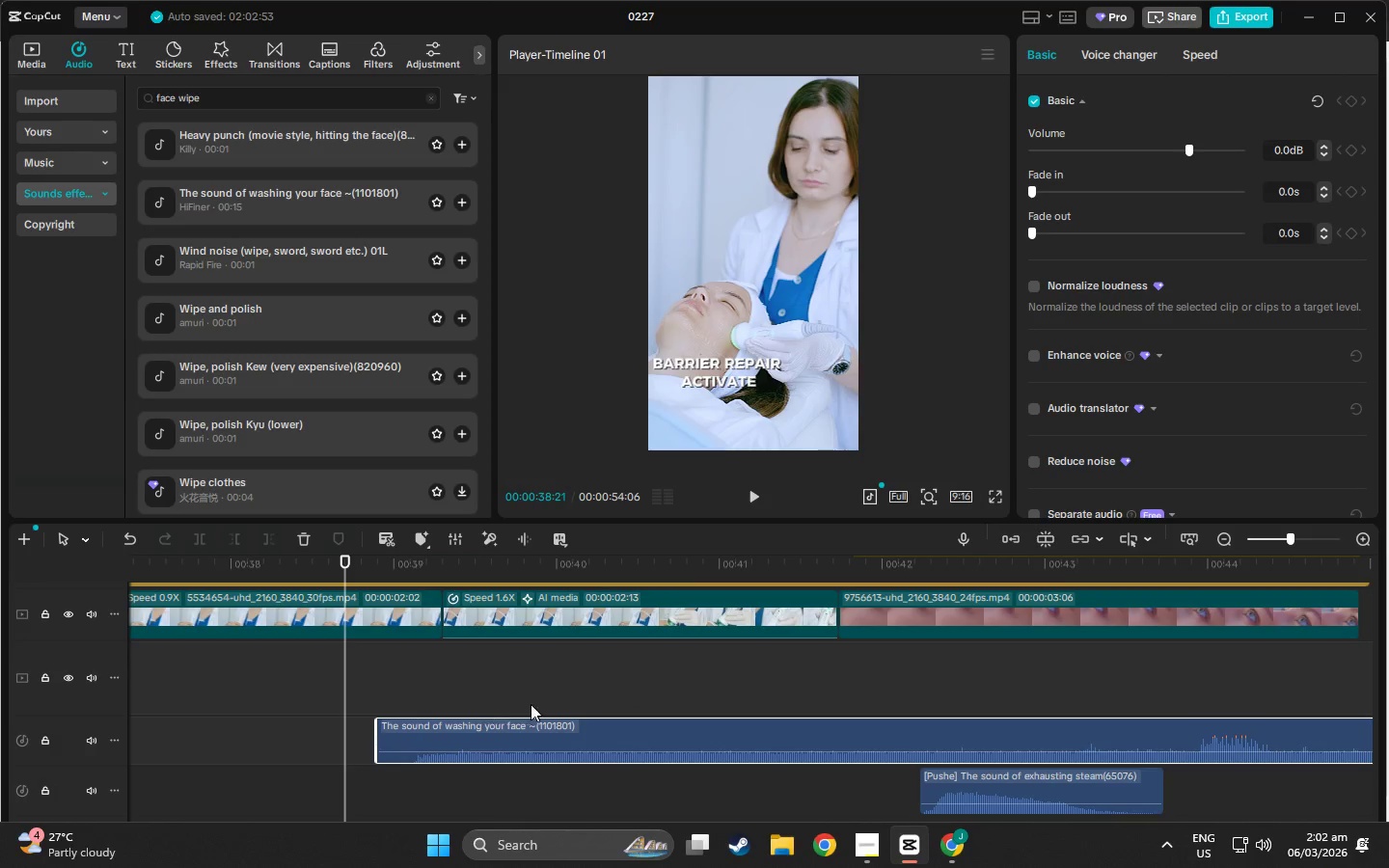 
scroll: coordinate [336, 701], scroll_direction: up, amount: 19.0
 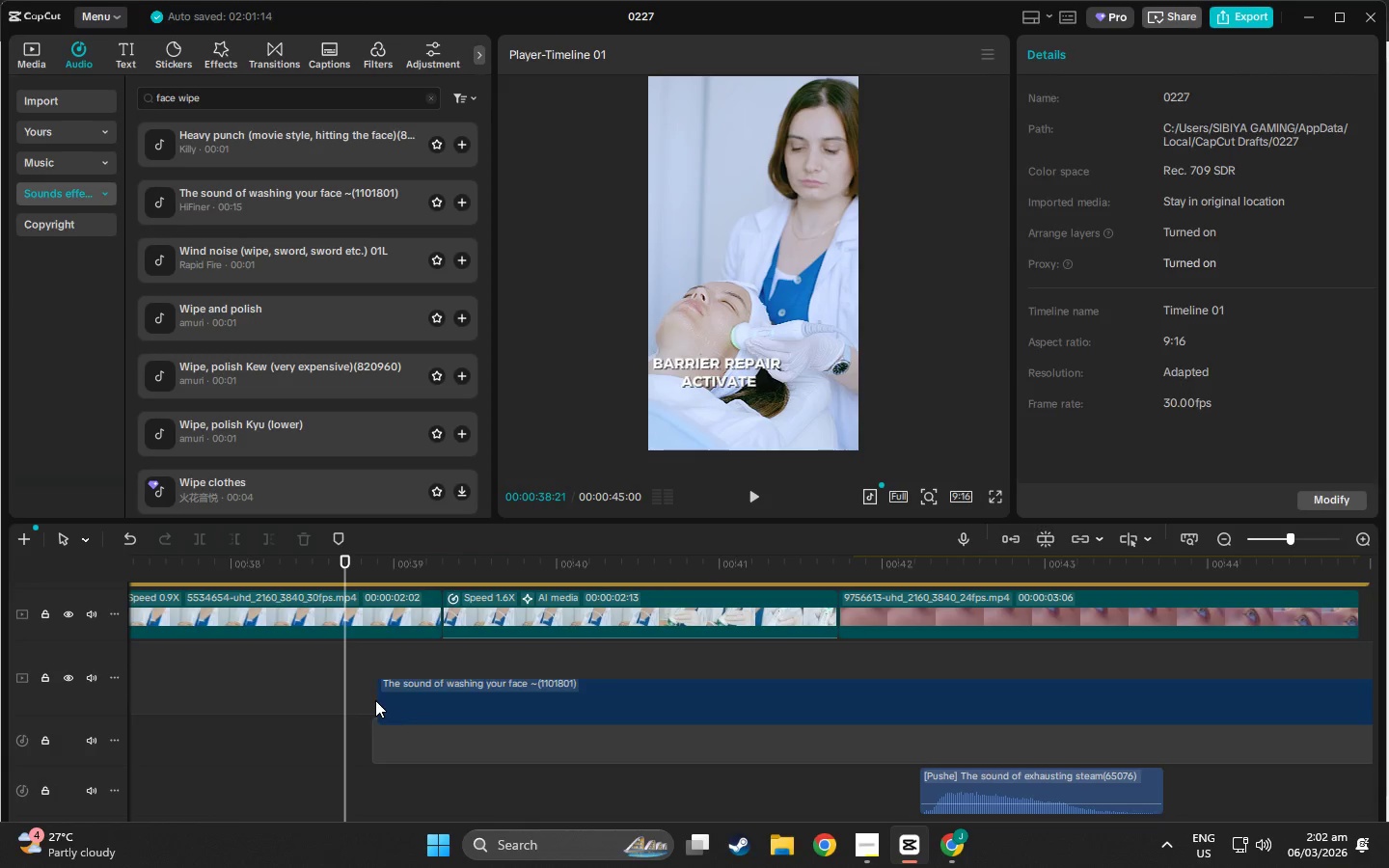 
left_click_drag(start_coordinate=[542, 727], to_coordinate=[696, 670])
 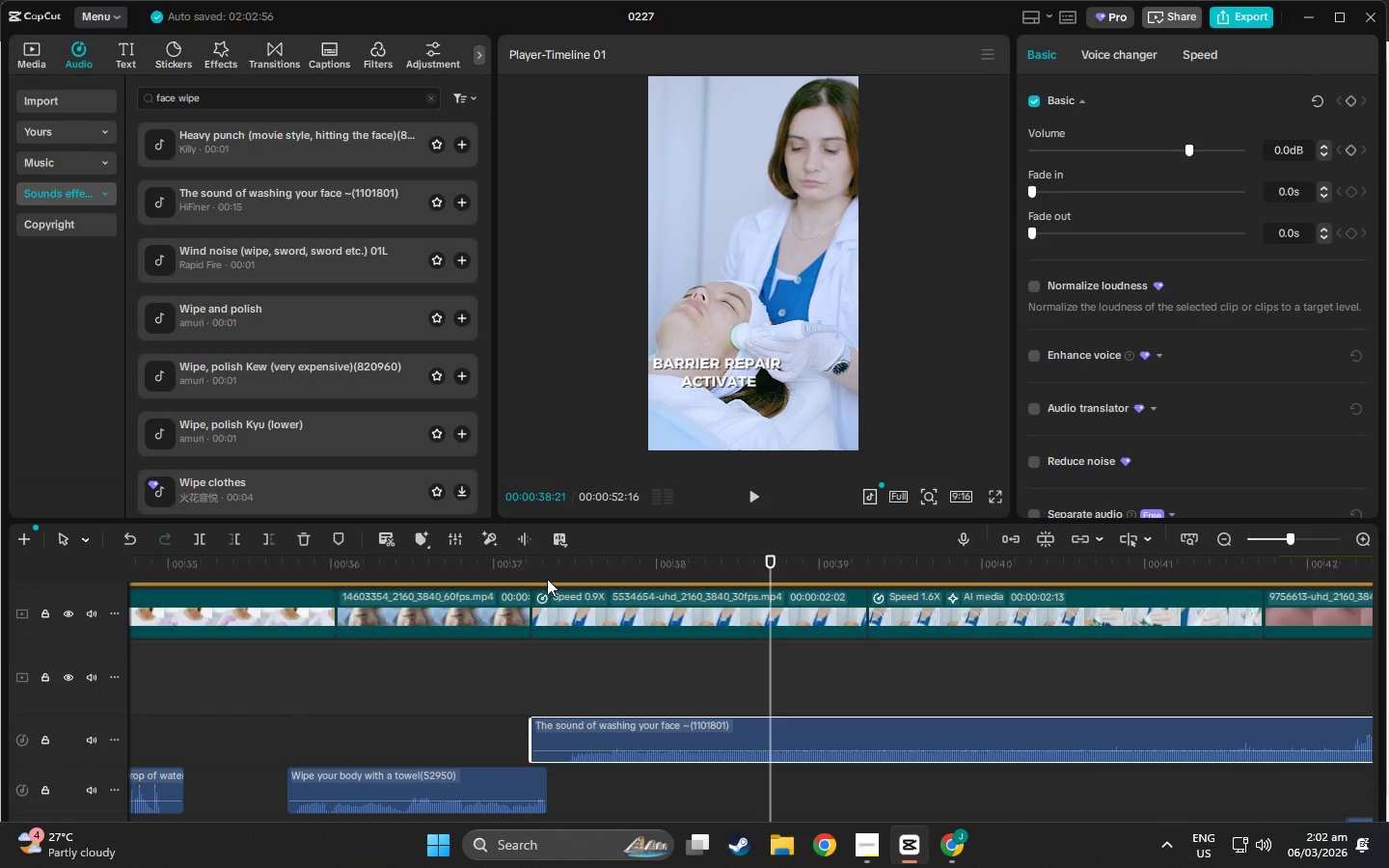 
left_click([539, 577])
 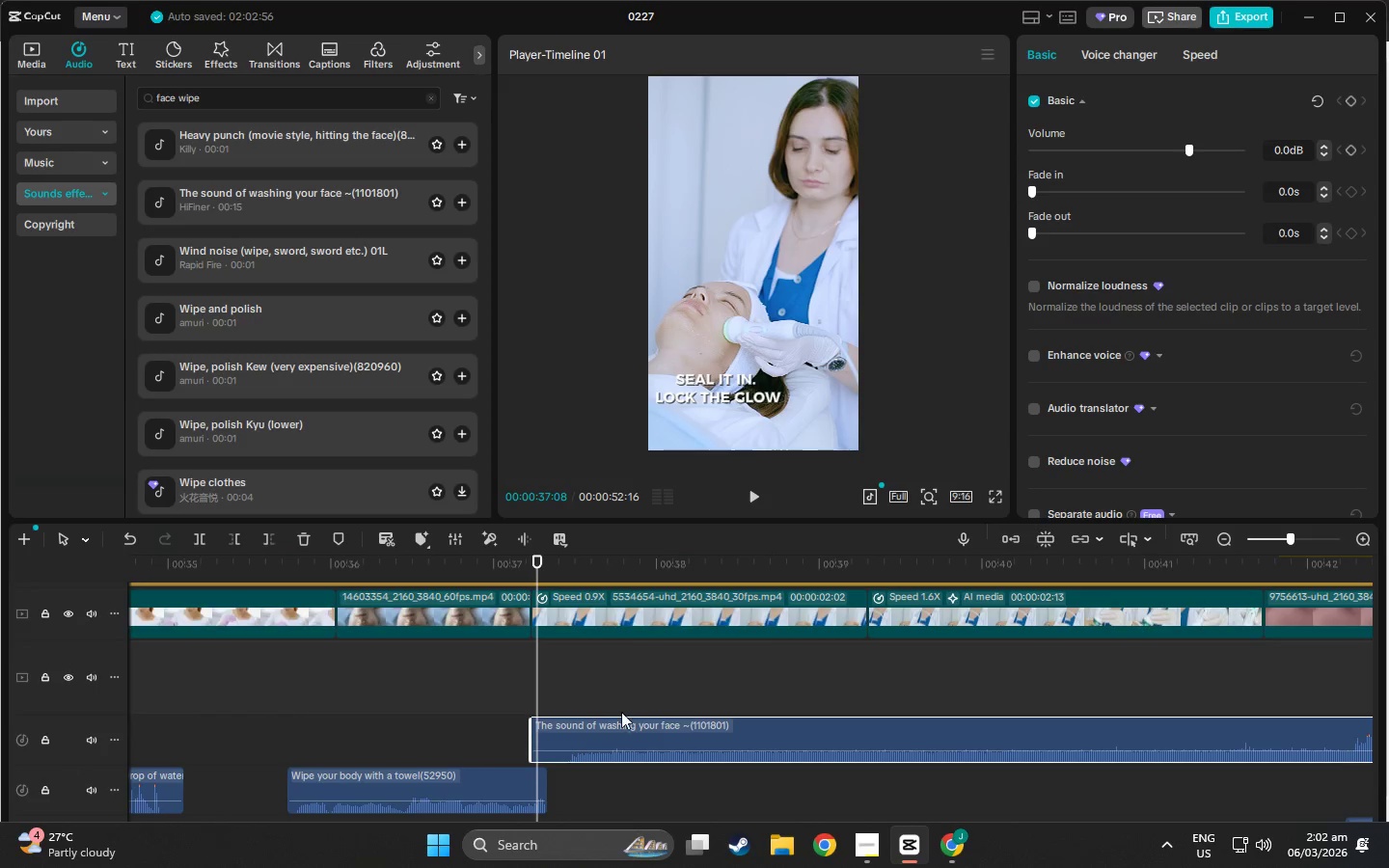 
left_click_drag(start_coordinate=[626, 725], to_coordinate=[597, 722])
 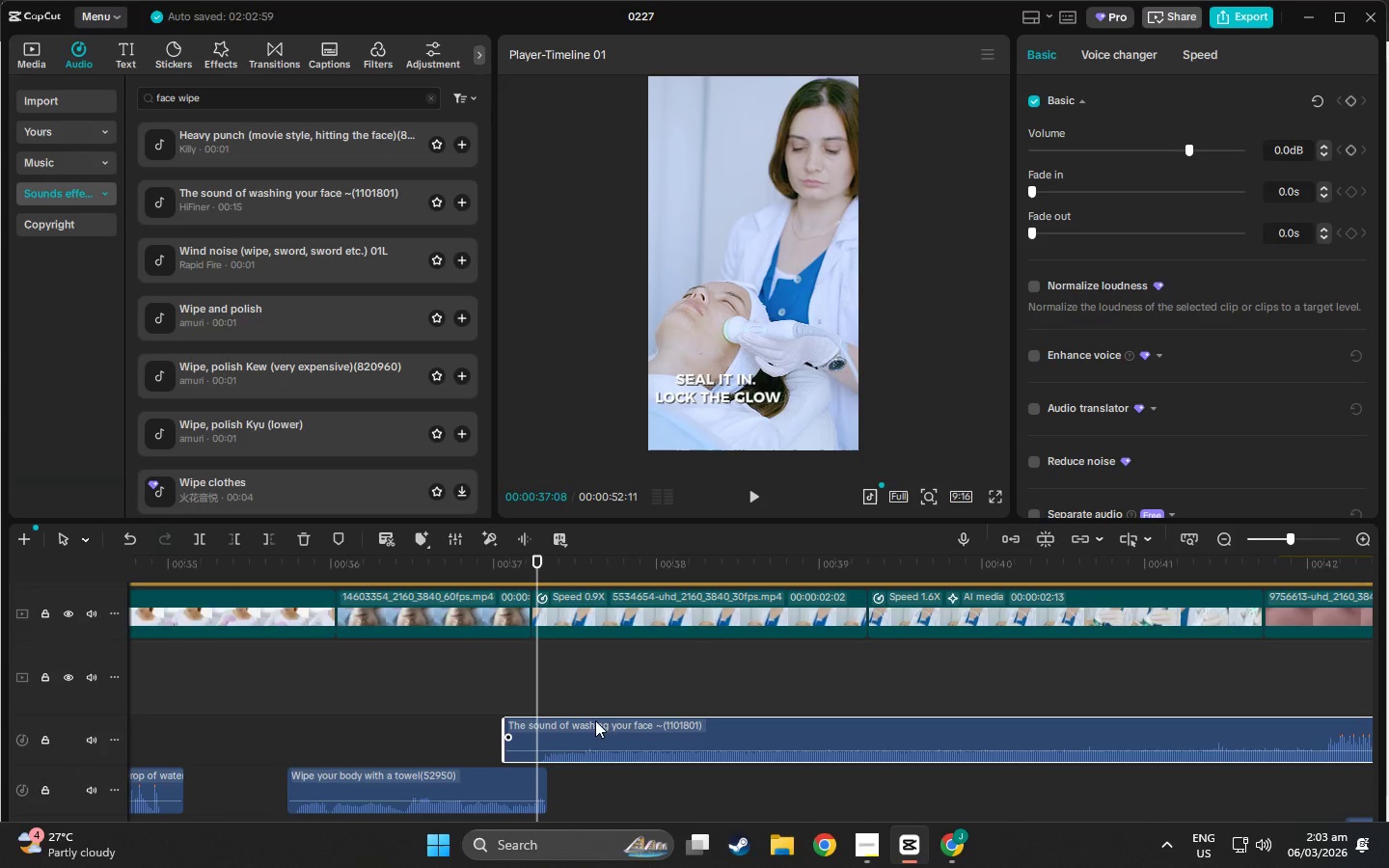 
key(Space)
 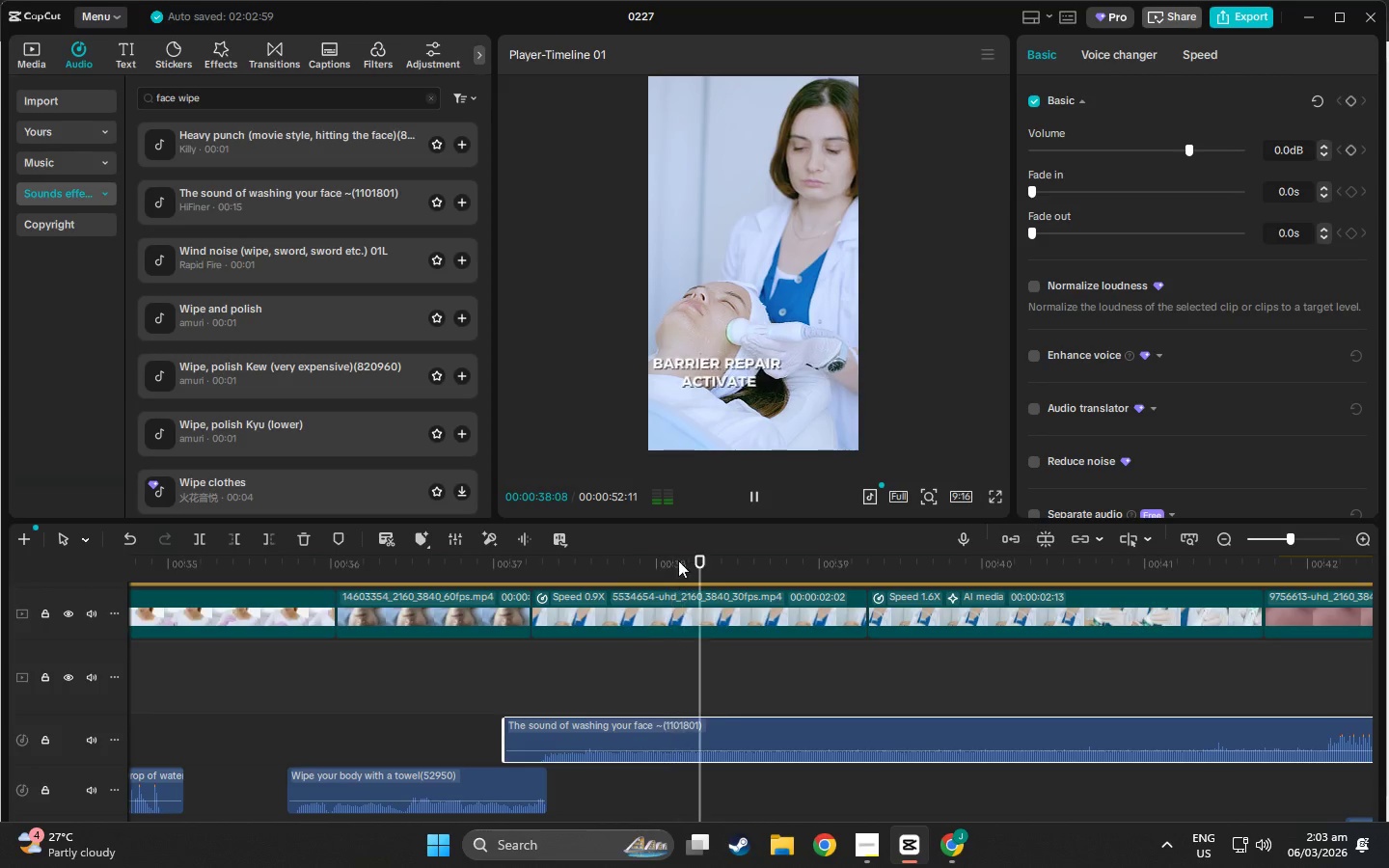 
left_click_drag(start_coordinate=[737, 559], to_coordinate=[920, 599])
 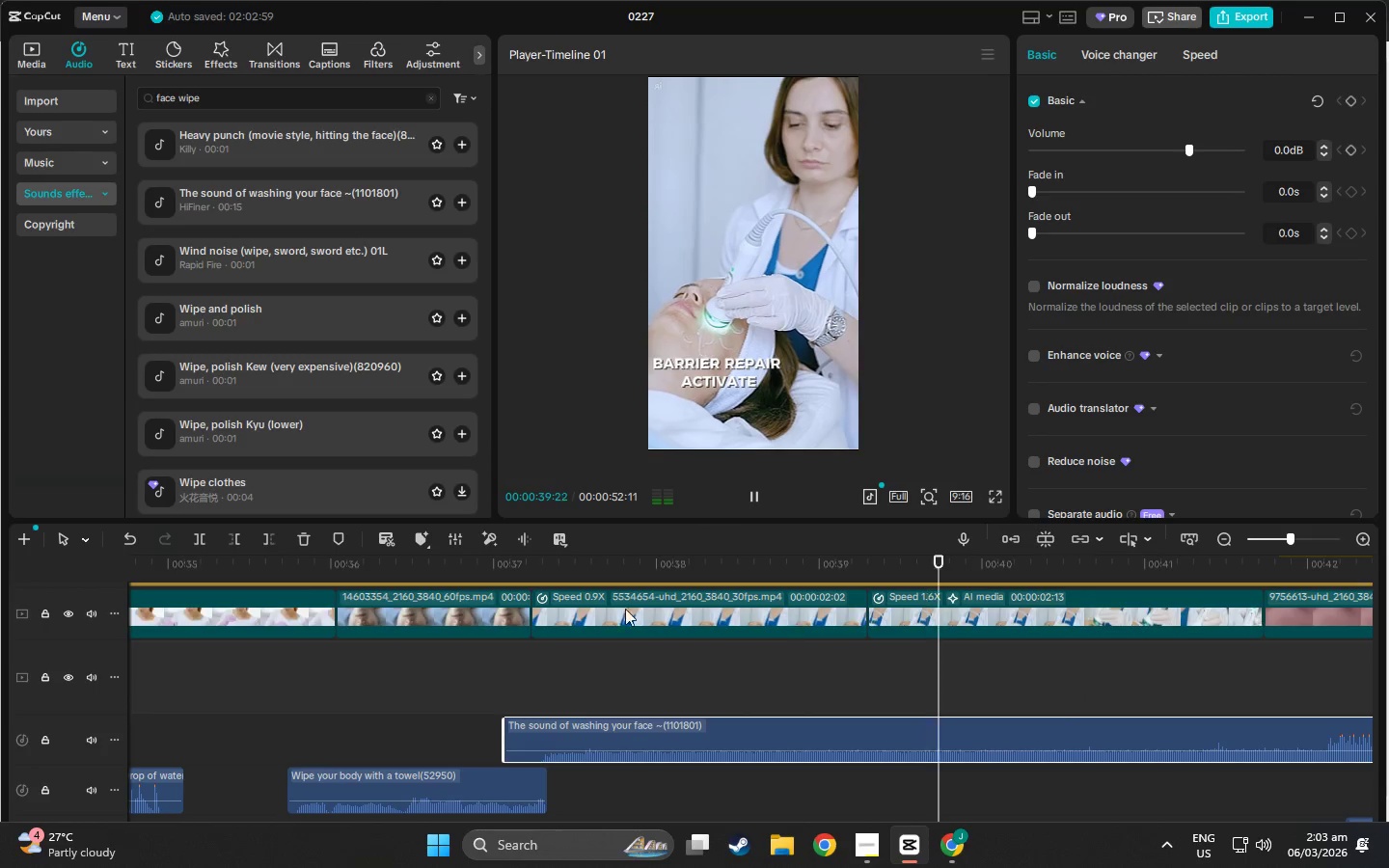 
key(Space)
 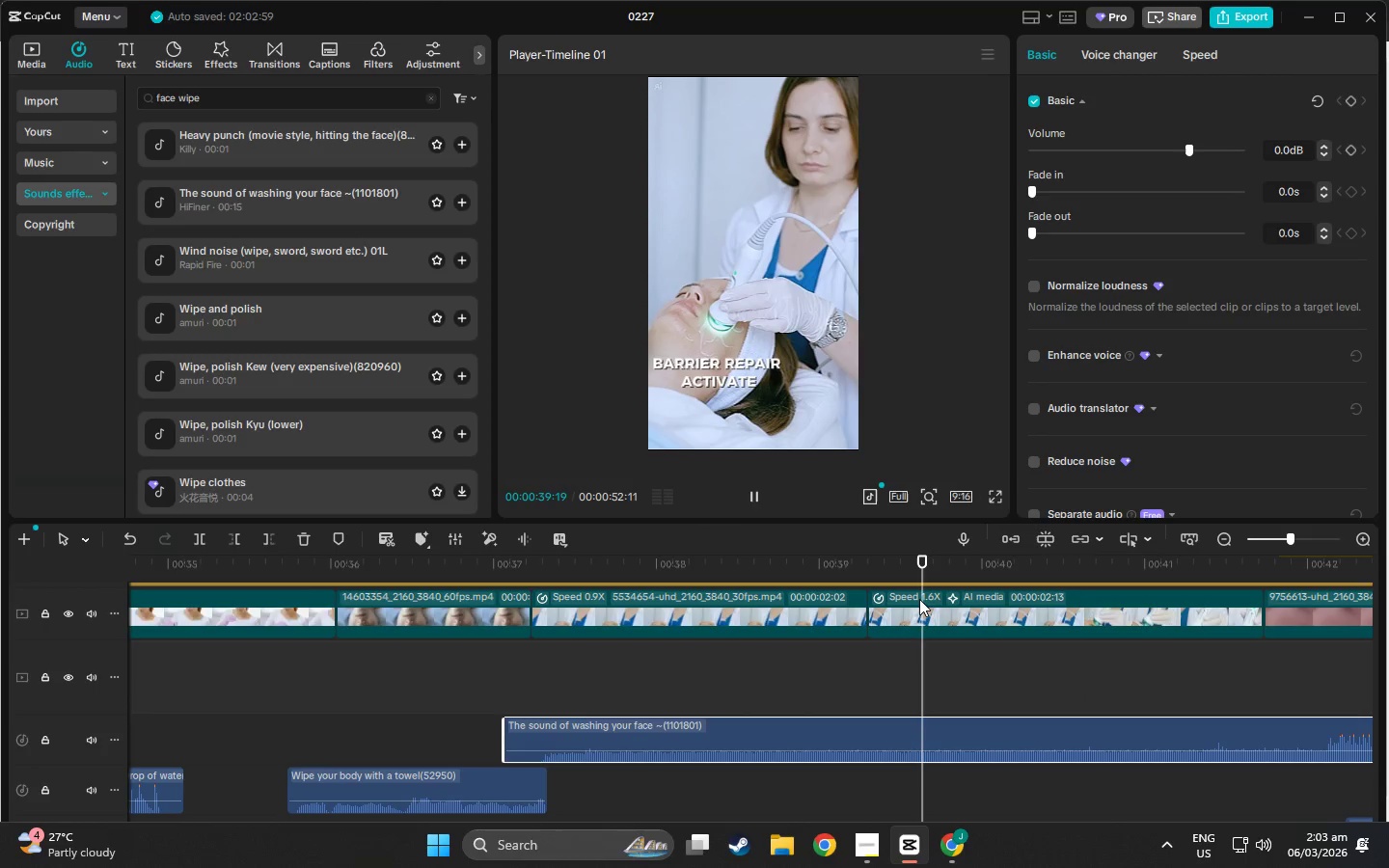 
key(Space)
 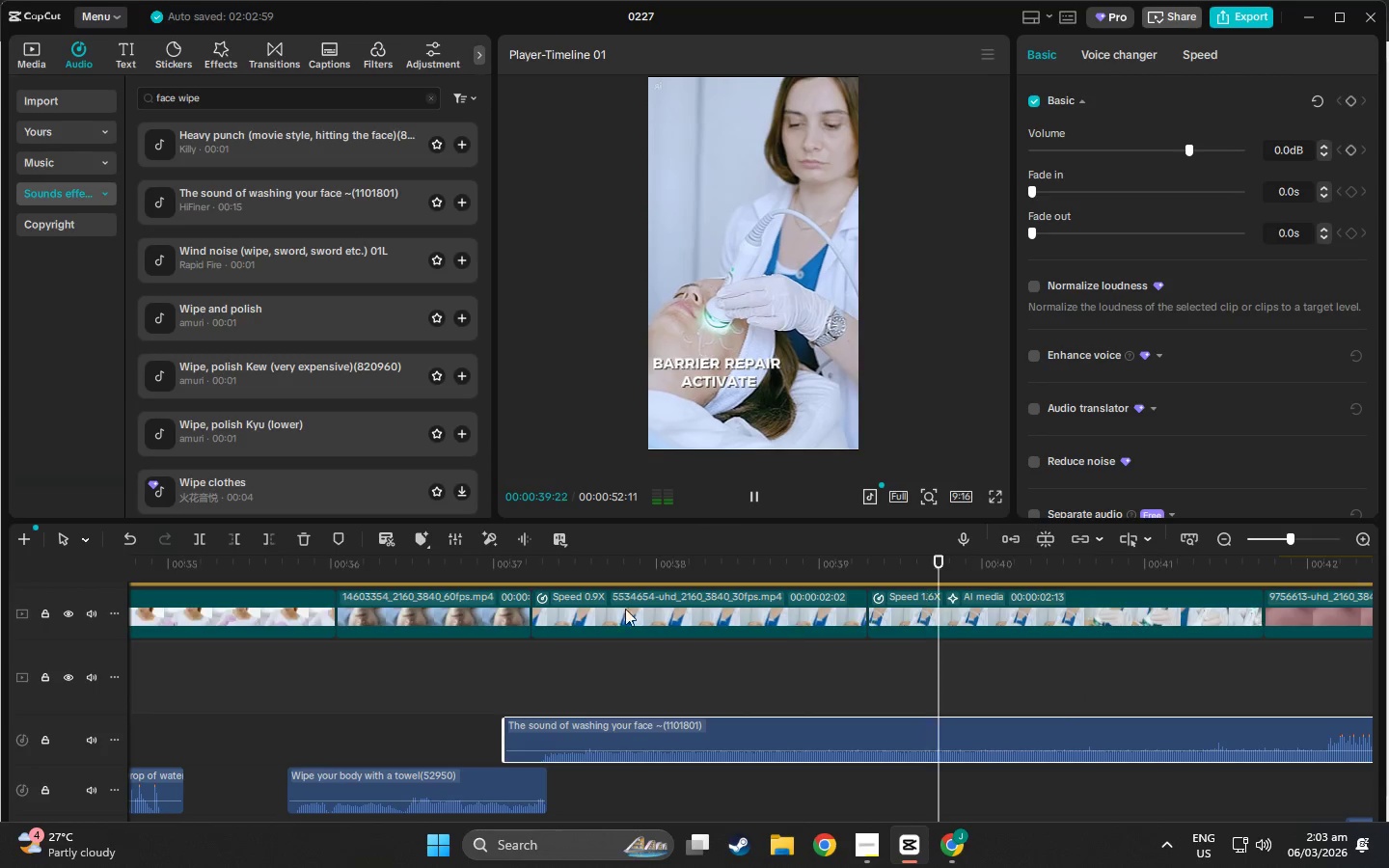 
key(Space)
 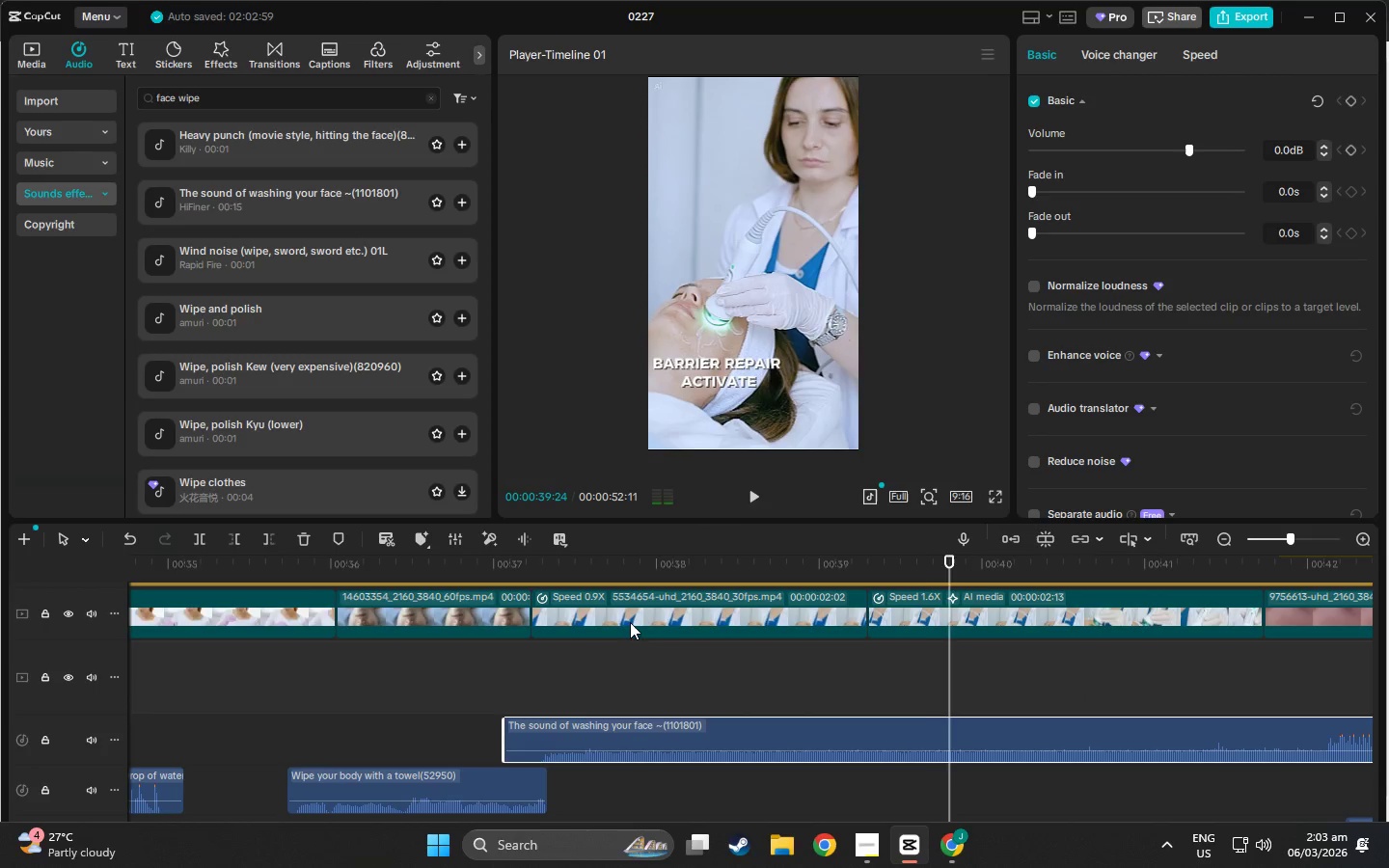 
key(Space)
 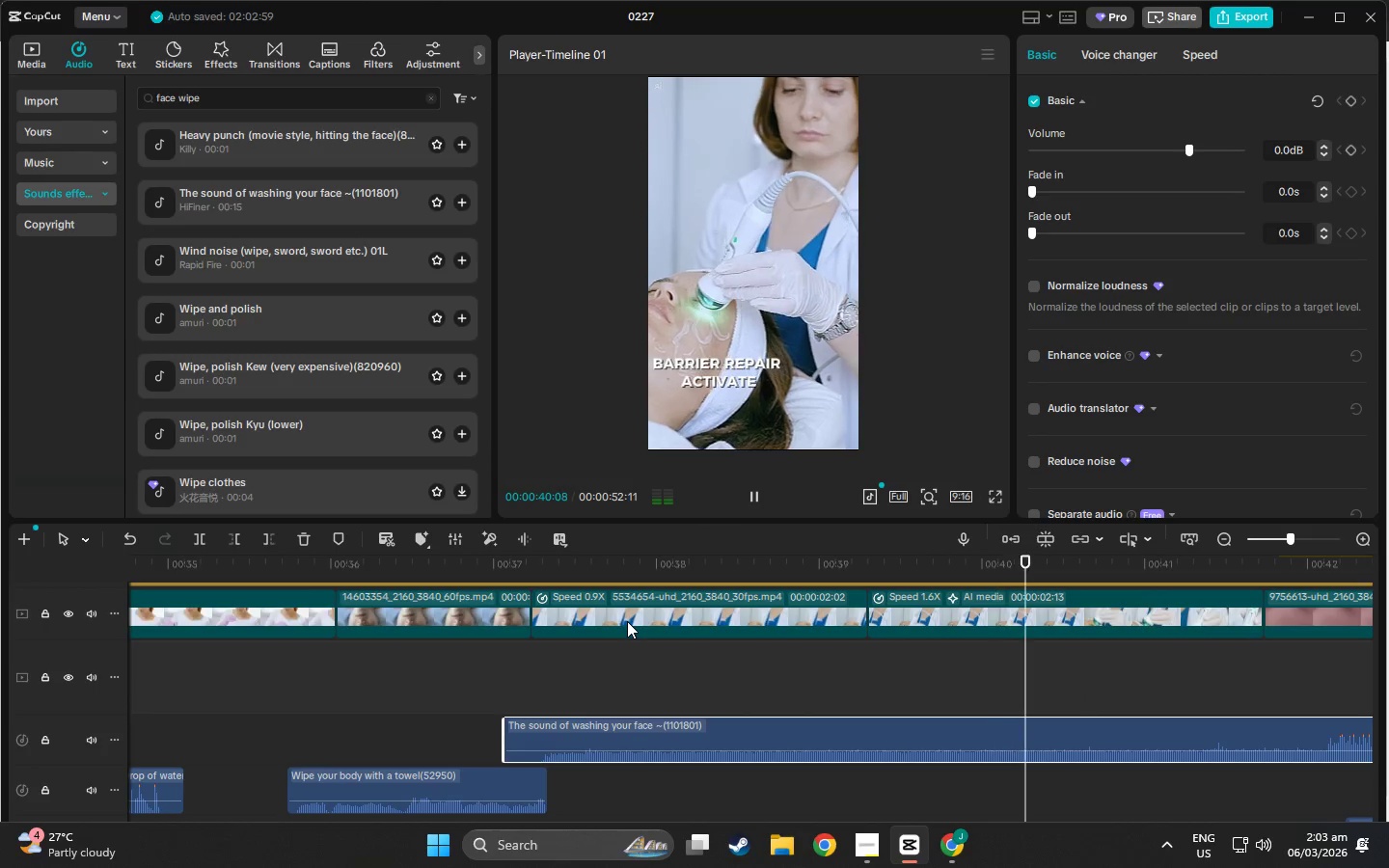 
key(Space)
 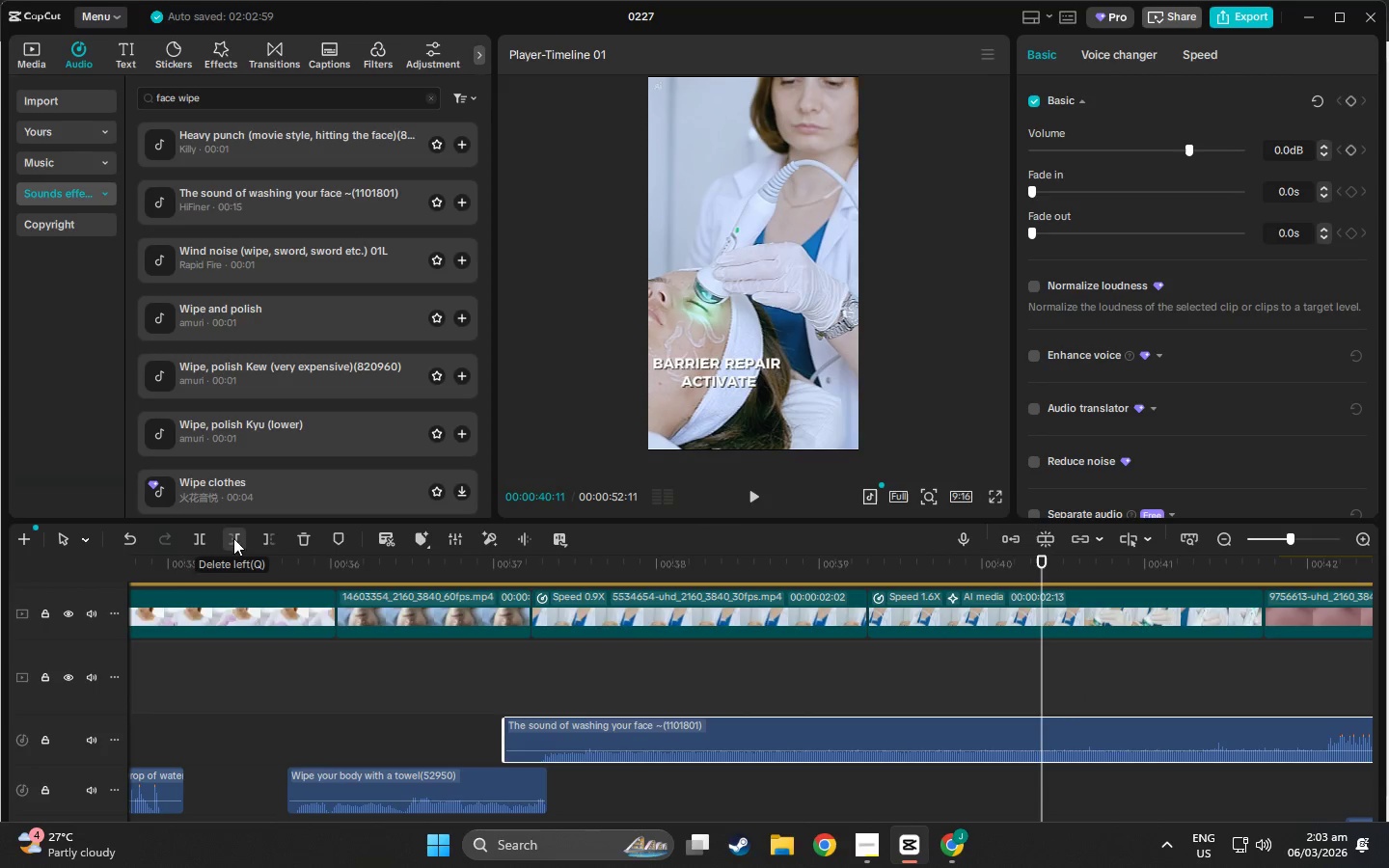 
left_click([264, 541])
 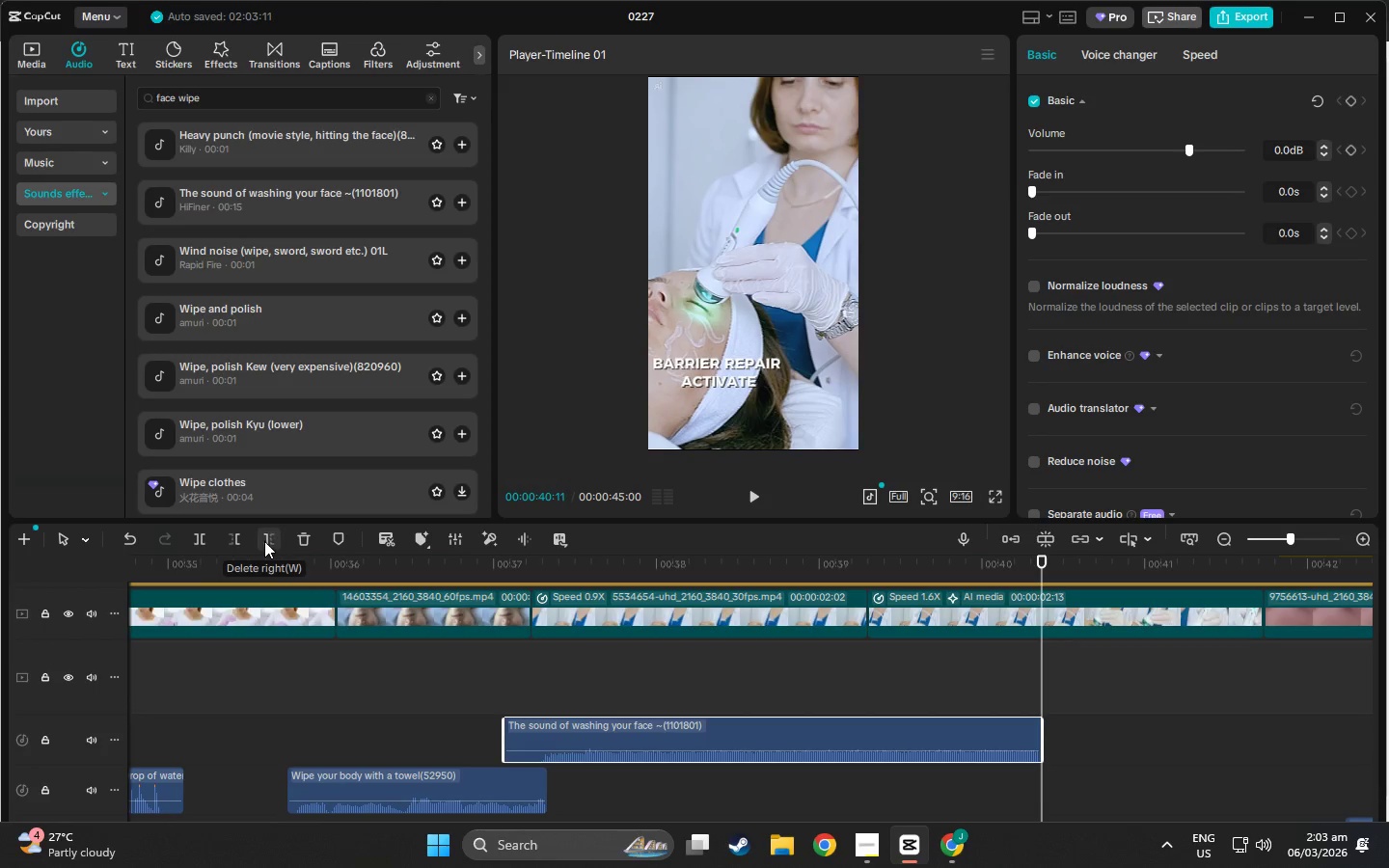 
key(Space)
 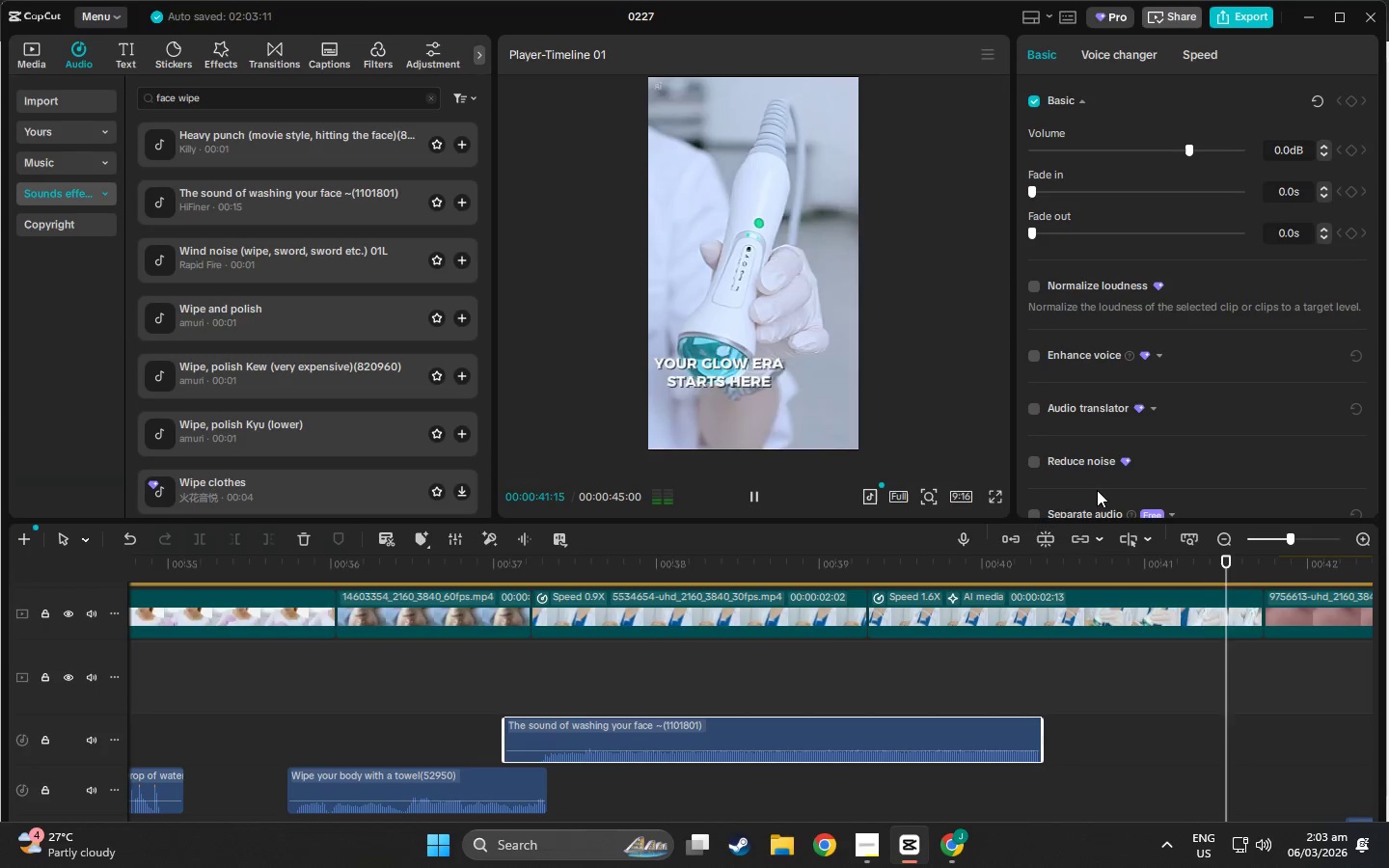 
key(Space)
 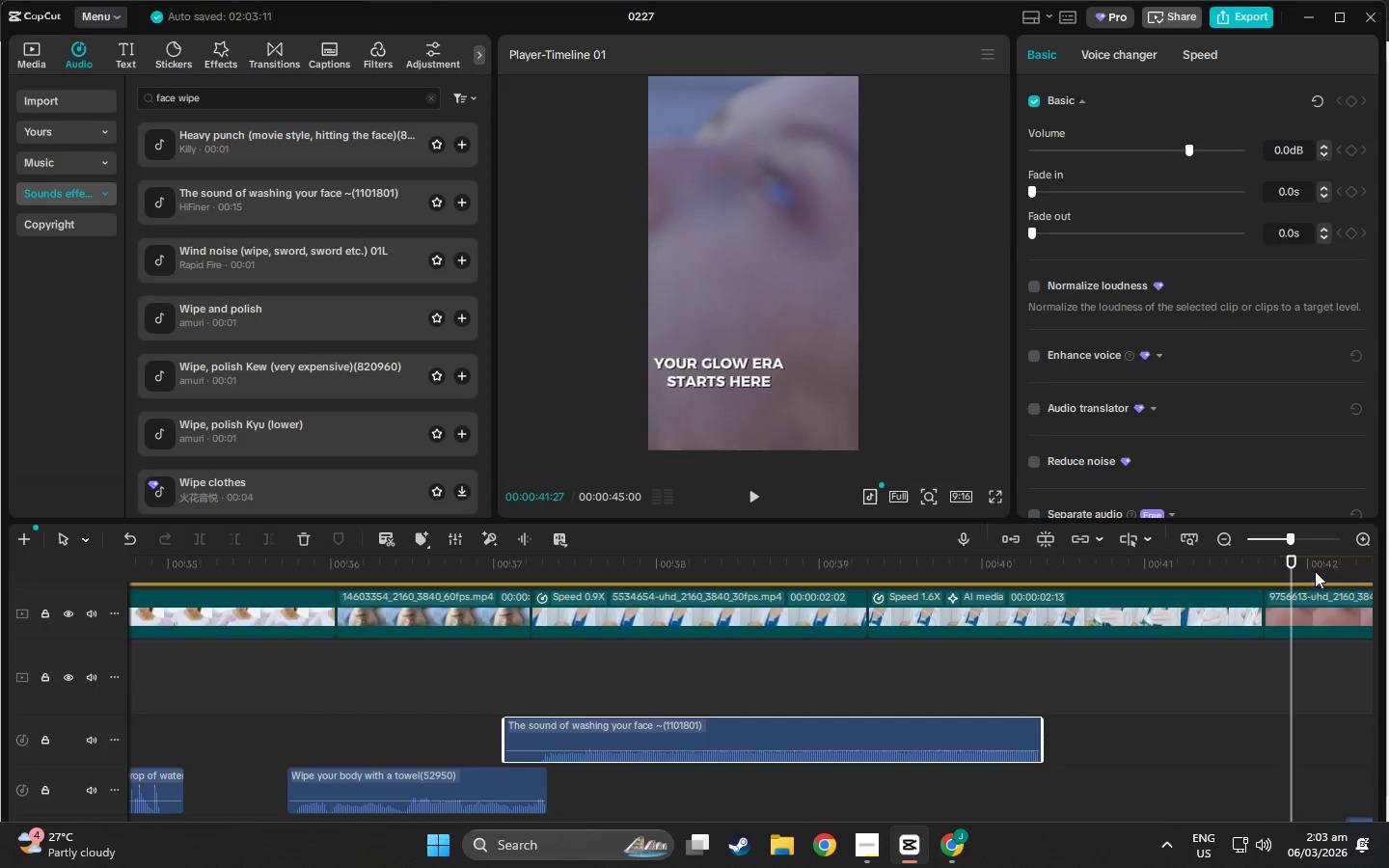 
left_click_drag(start_coordinate=[1294, 559], to_coordinate=[942, 585])
 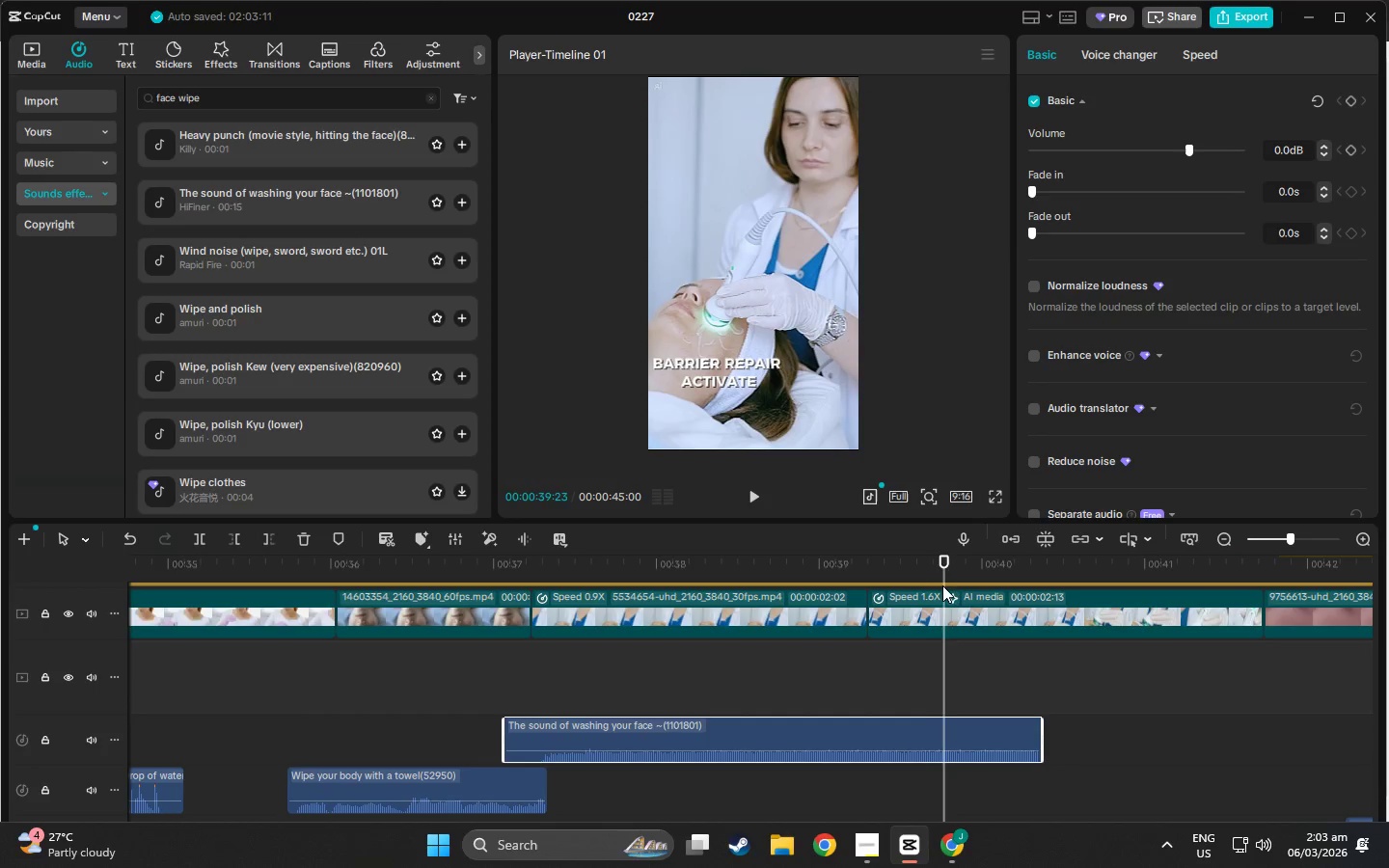 
key(Space)
 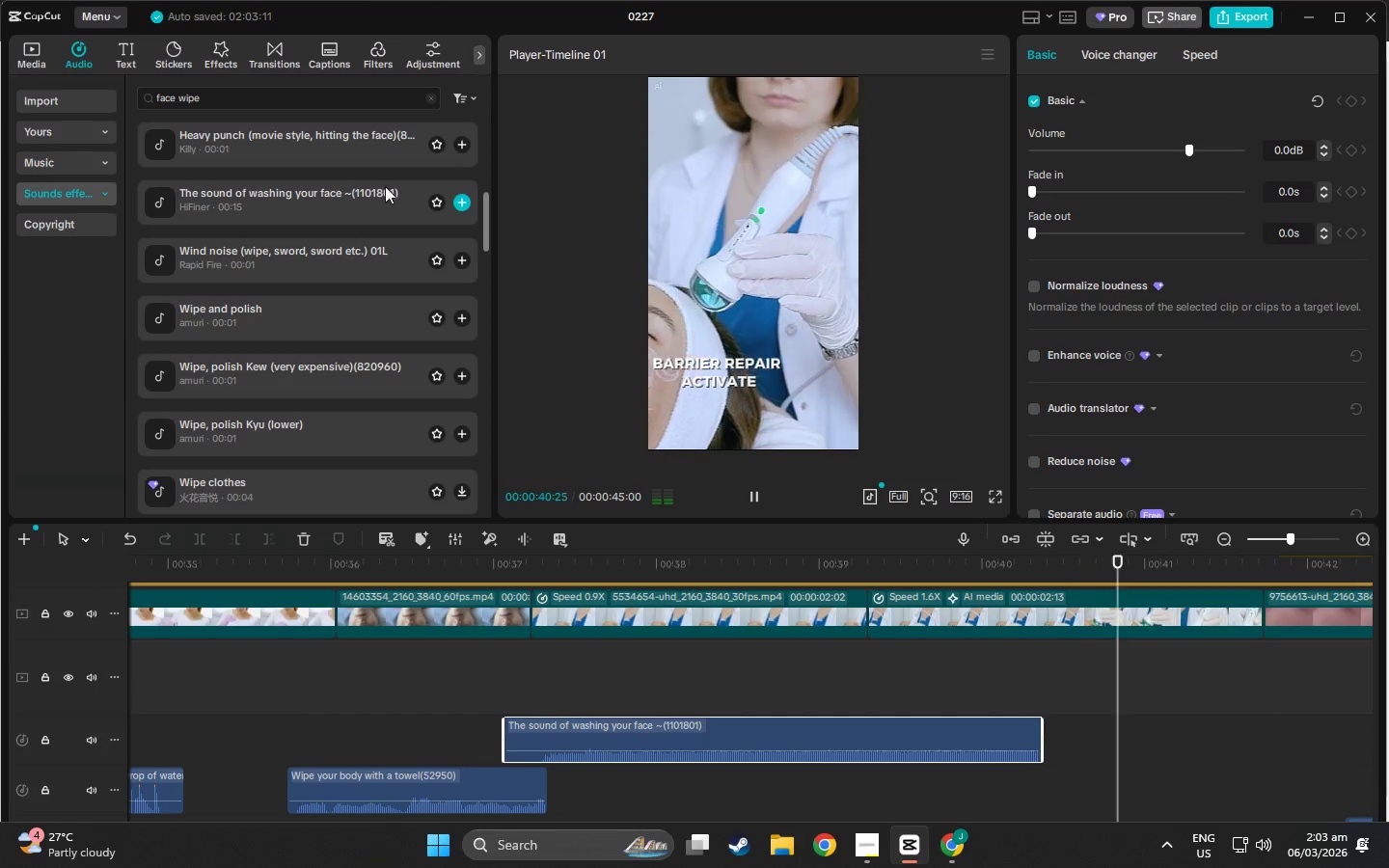 
key(Space)
 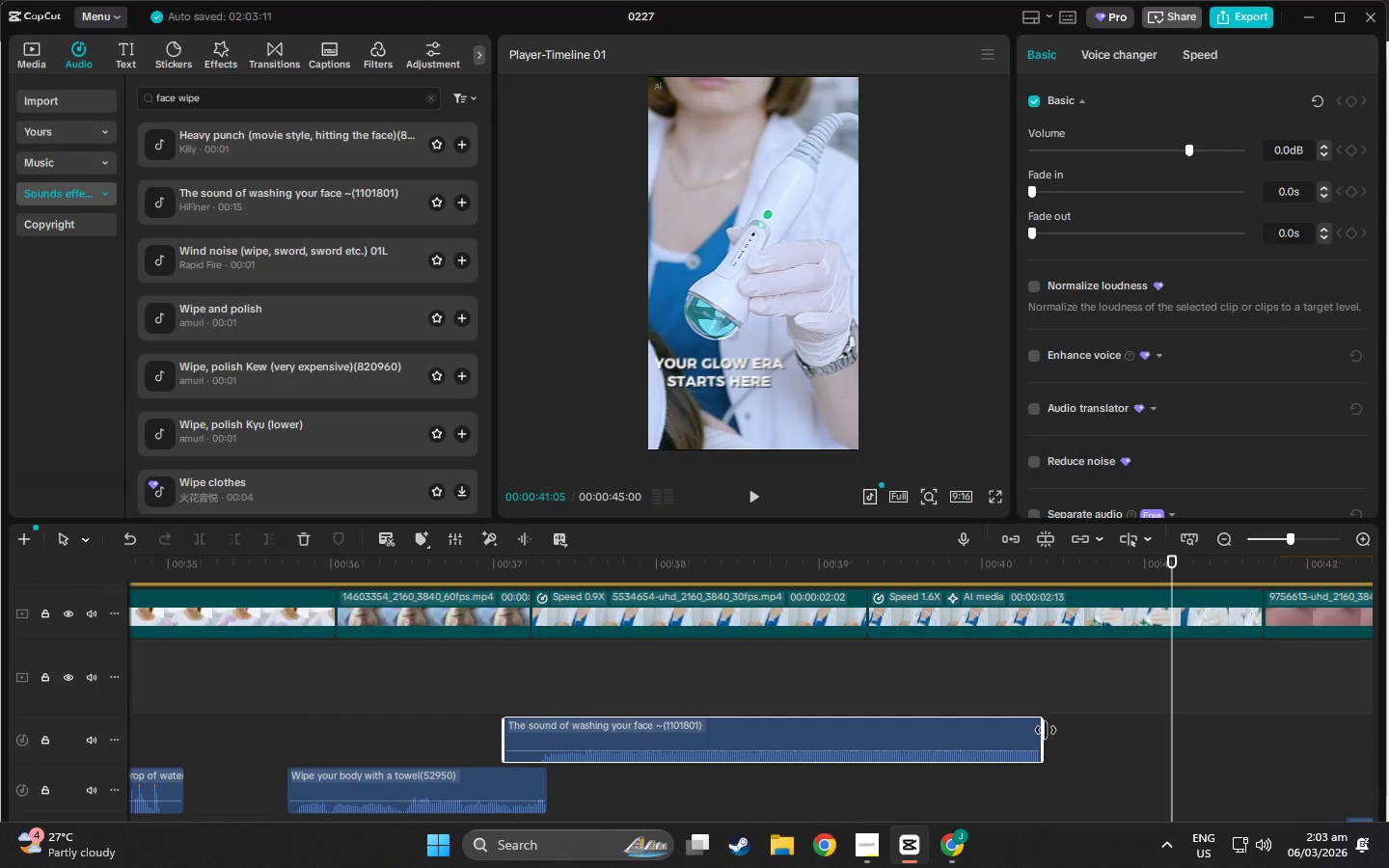 
left_click([1047, 730])
 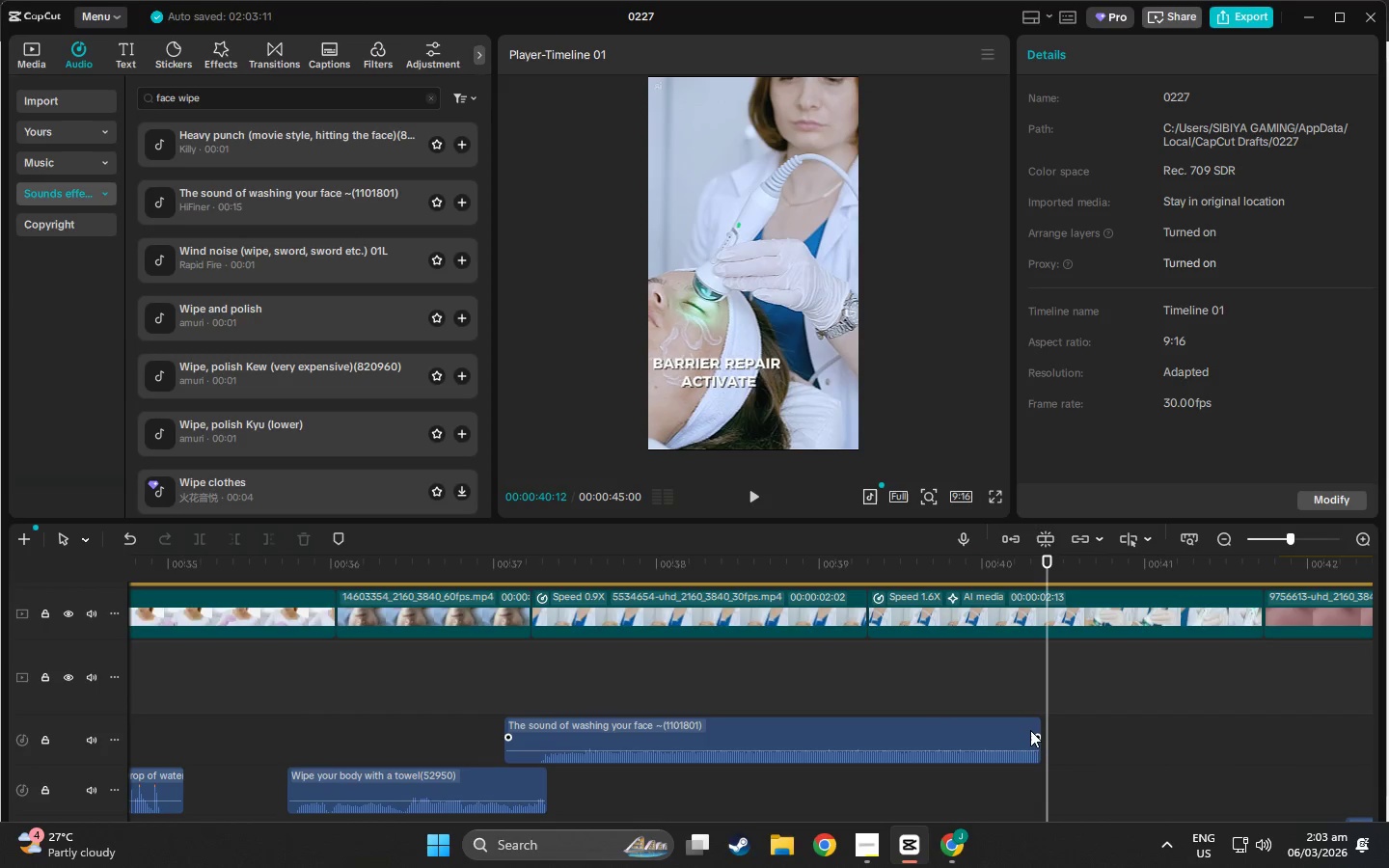 
left_click([1027, 730])
 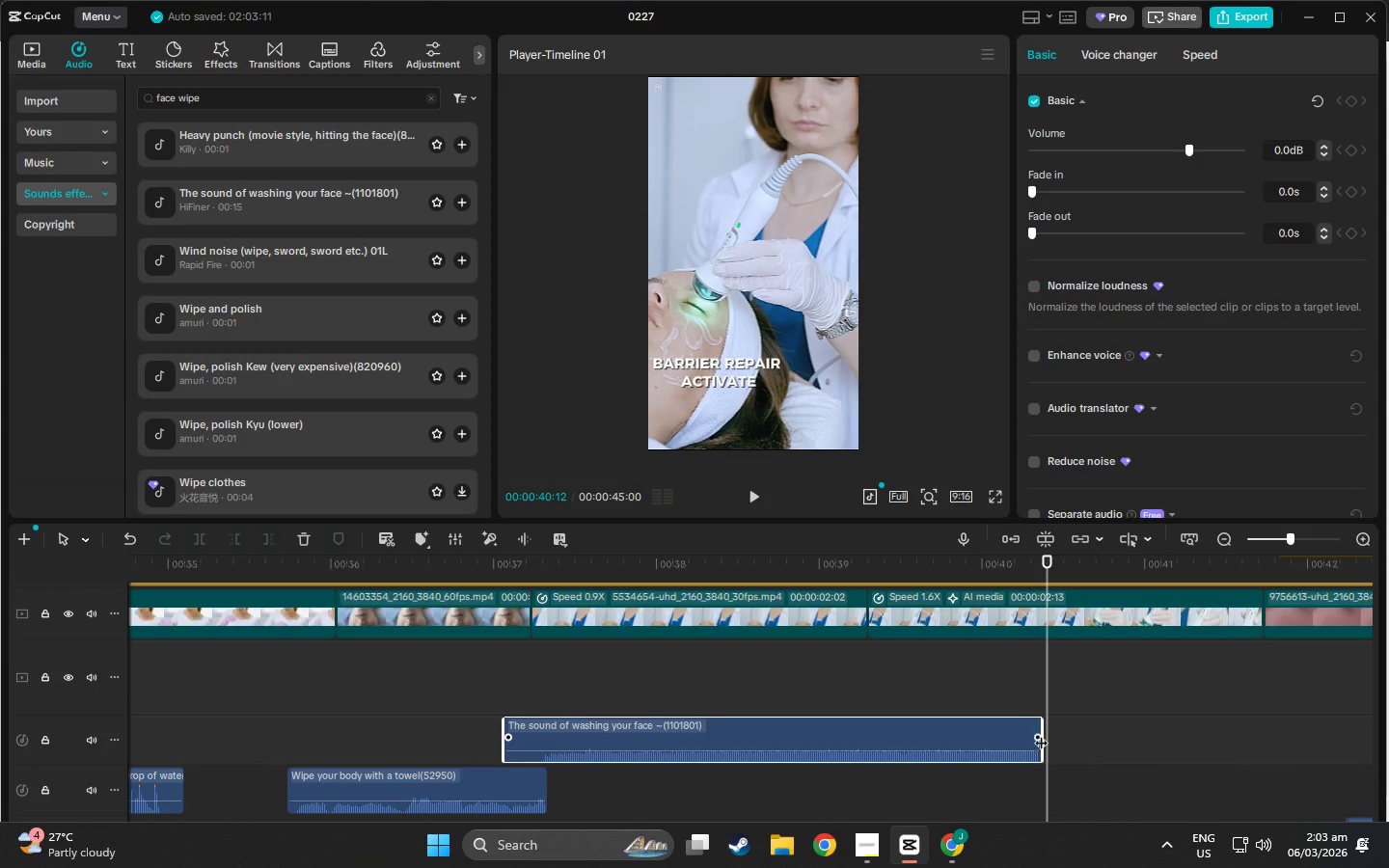 
left_click_drag(start_coordinate=[1042, 733], to_coordinate=[1099, 740])
 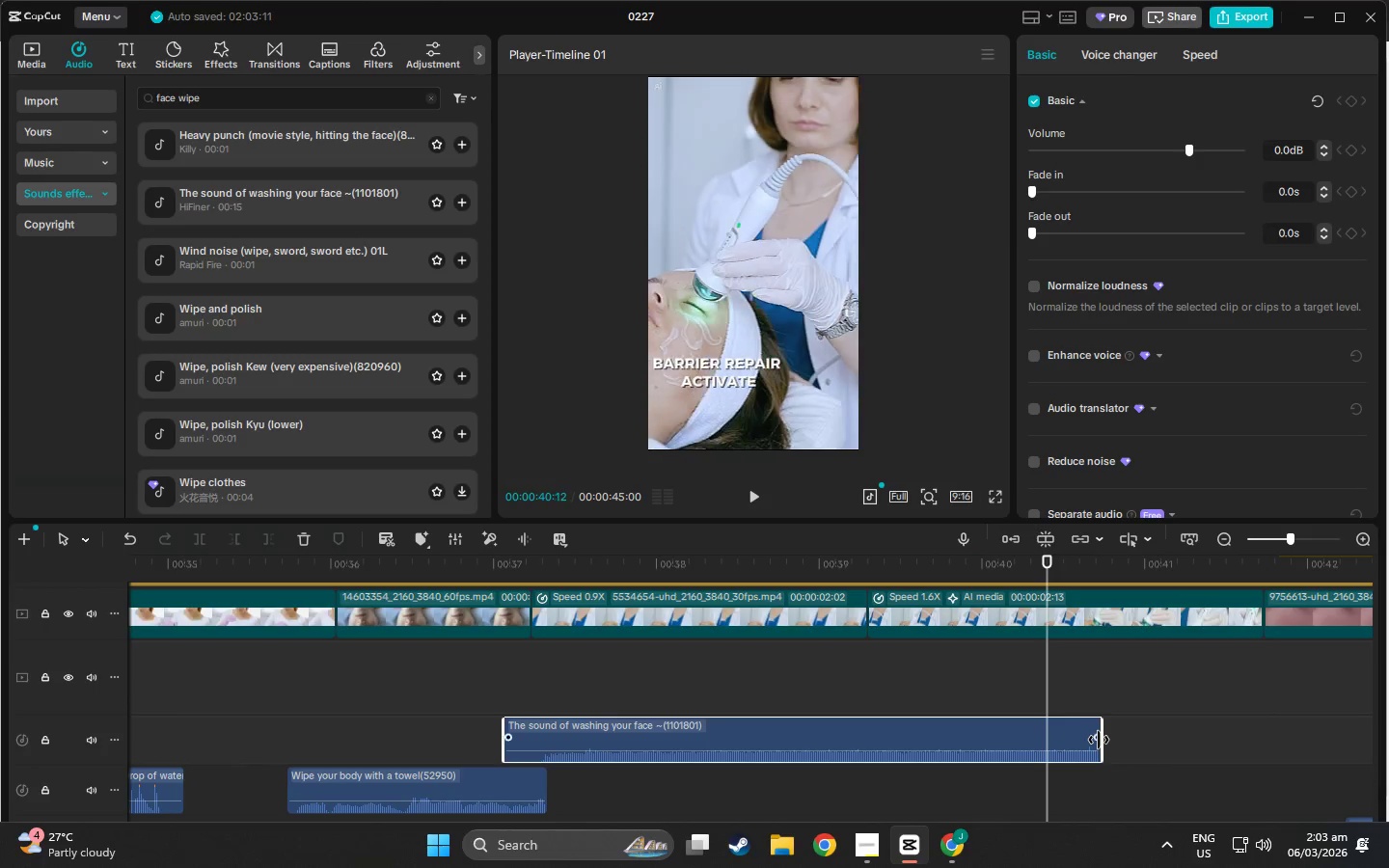 
key(Space)
 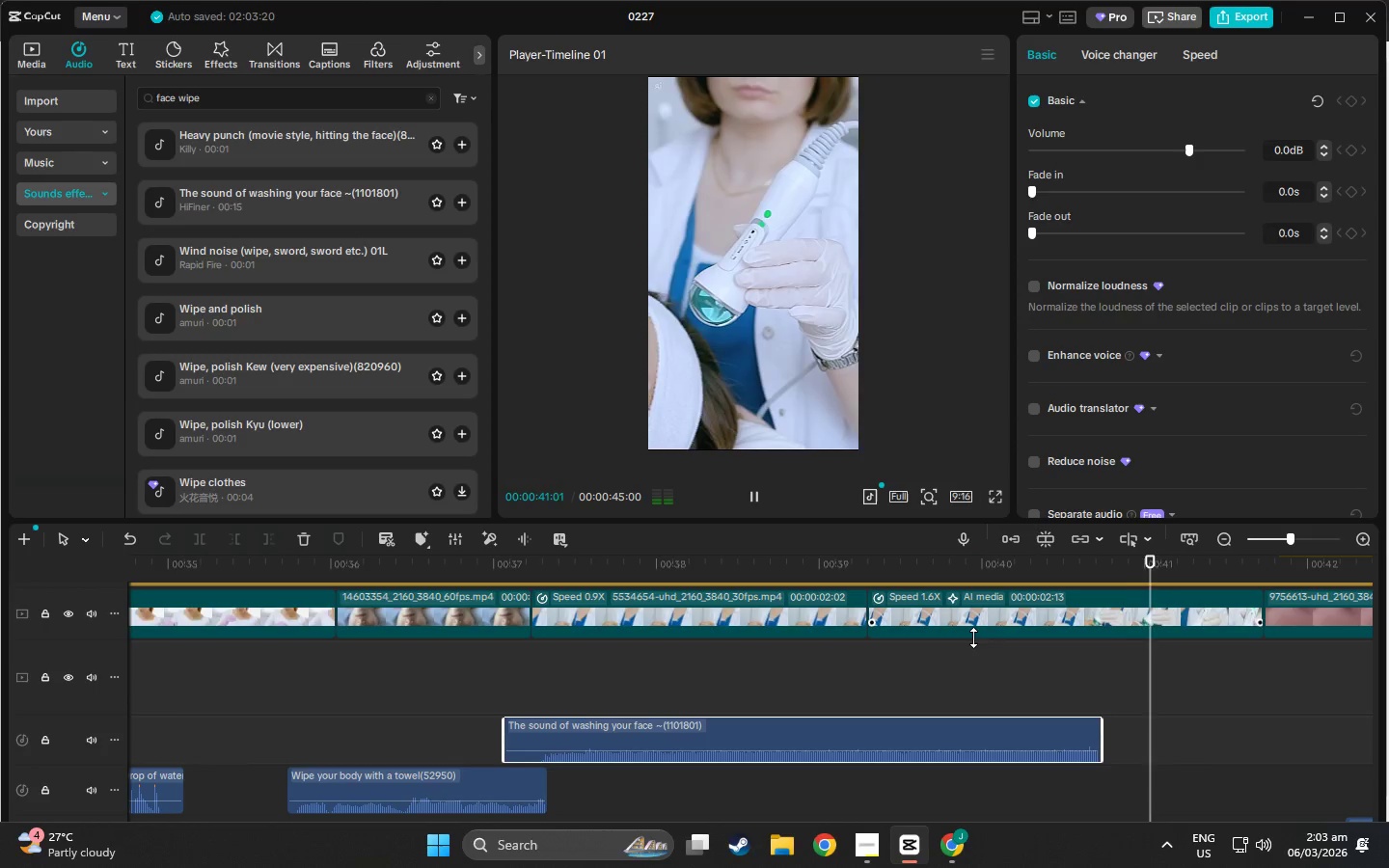 
key(Space)
 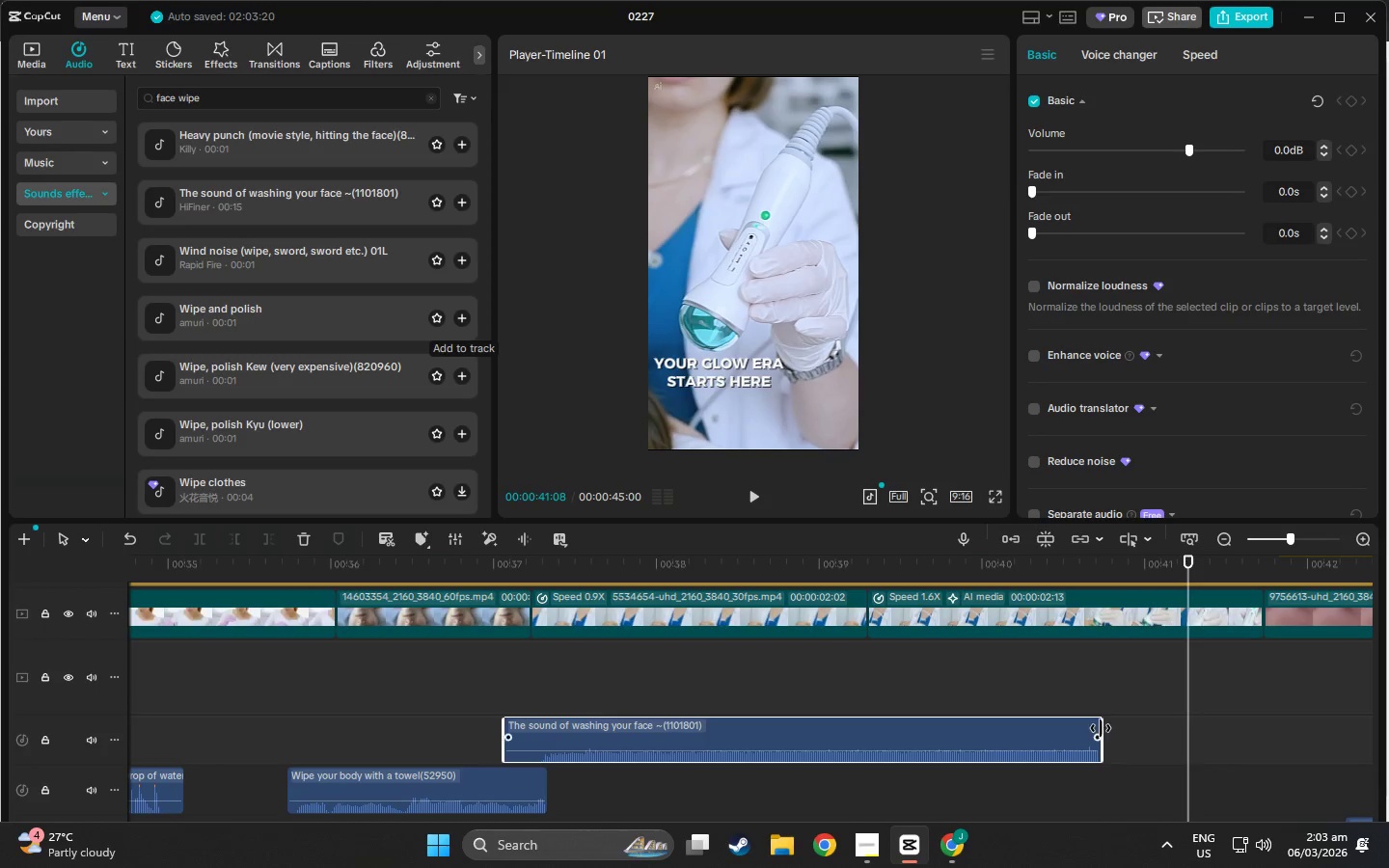 
left_click_drag(start_coordinate=[1101, 728], to_coordinate=[1266, 742])
 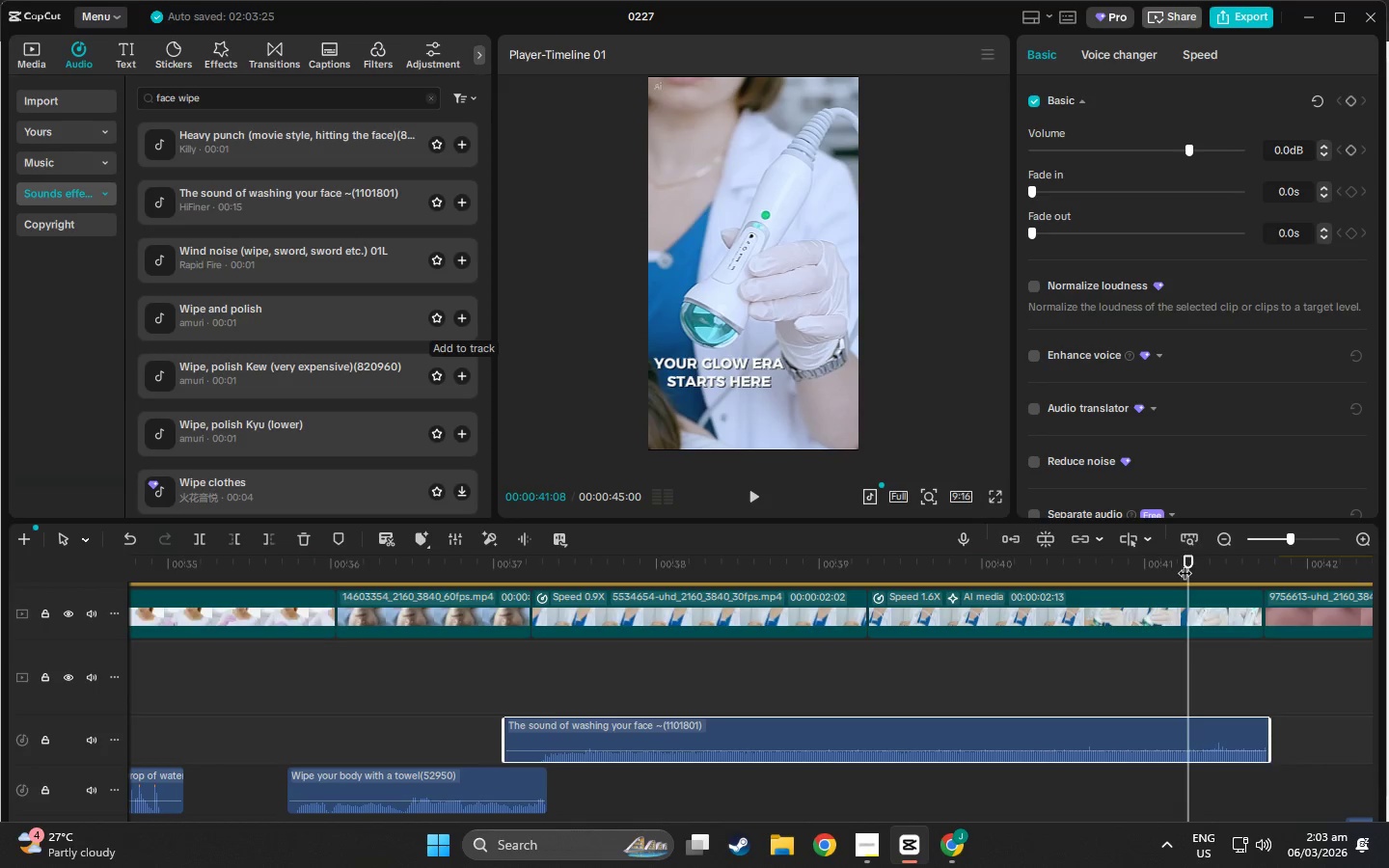 
left_click_drag(start_coordinate=[1185, 563], to_coordinate=[337, 625])
 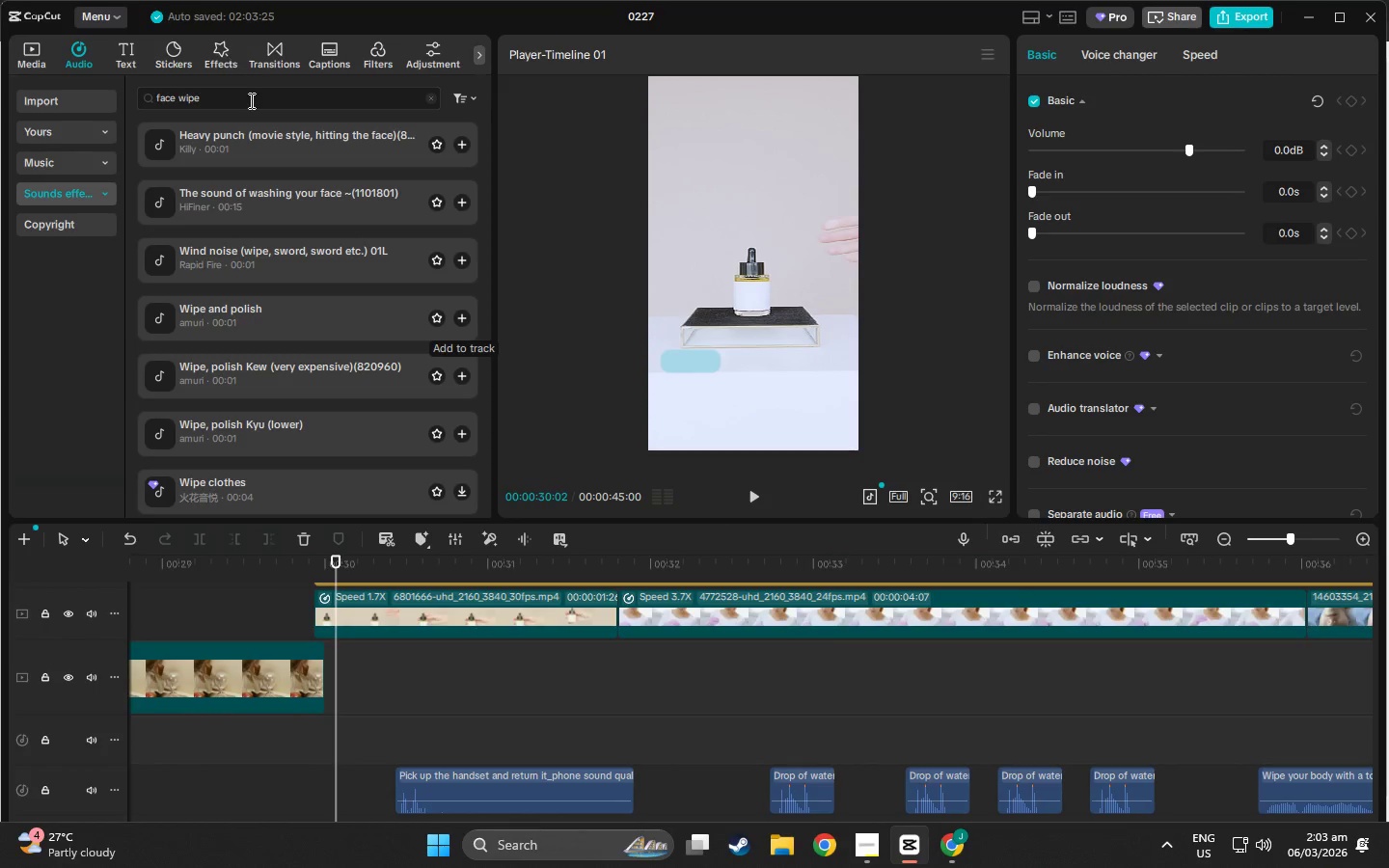 
key(Space)
 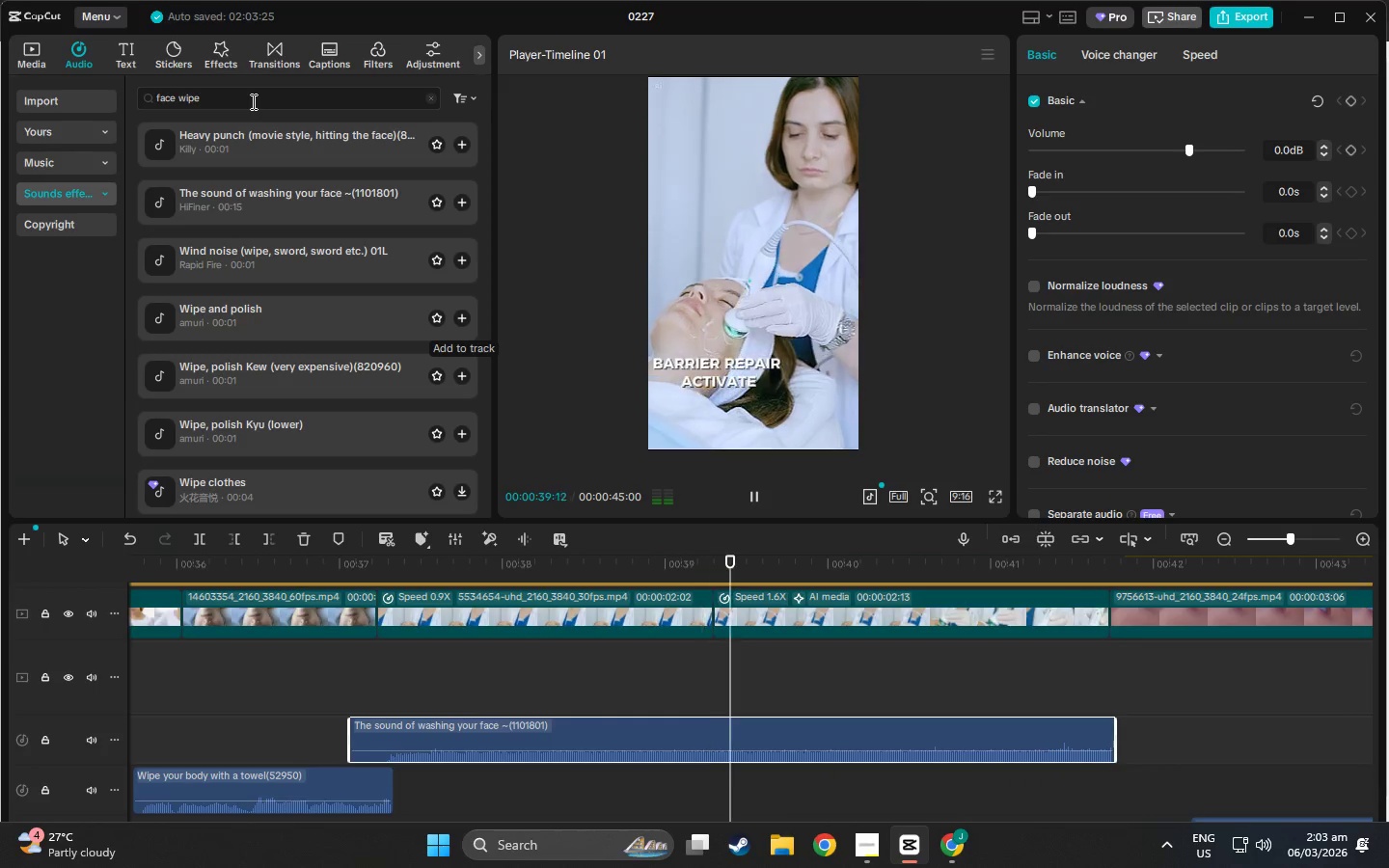 
wait(14.86)
 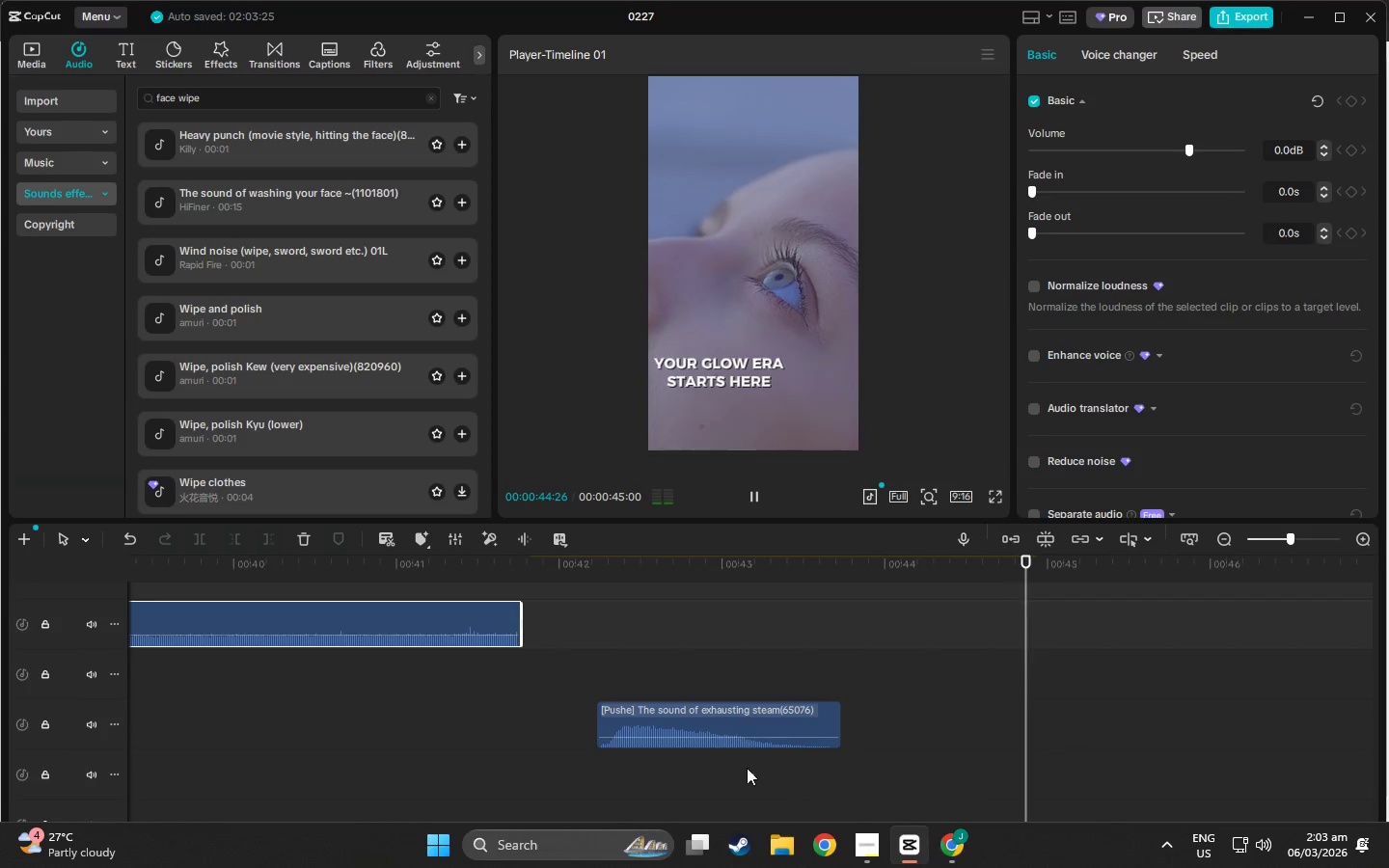 
key(Space)
 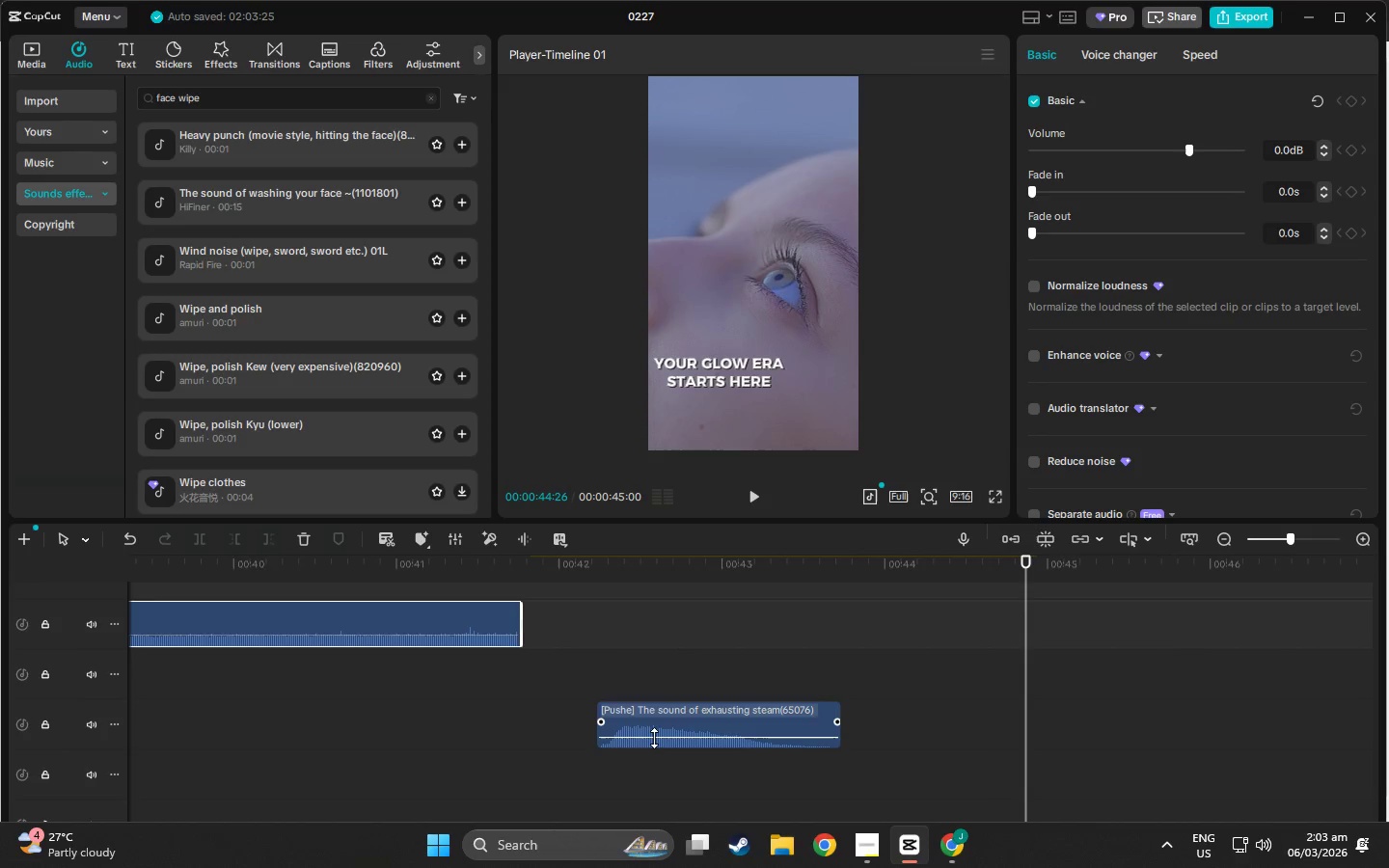 
scroll: coordinate [798, 778], scroll_direction: down, amount: 7.0
 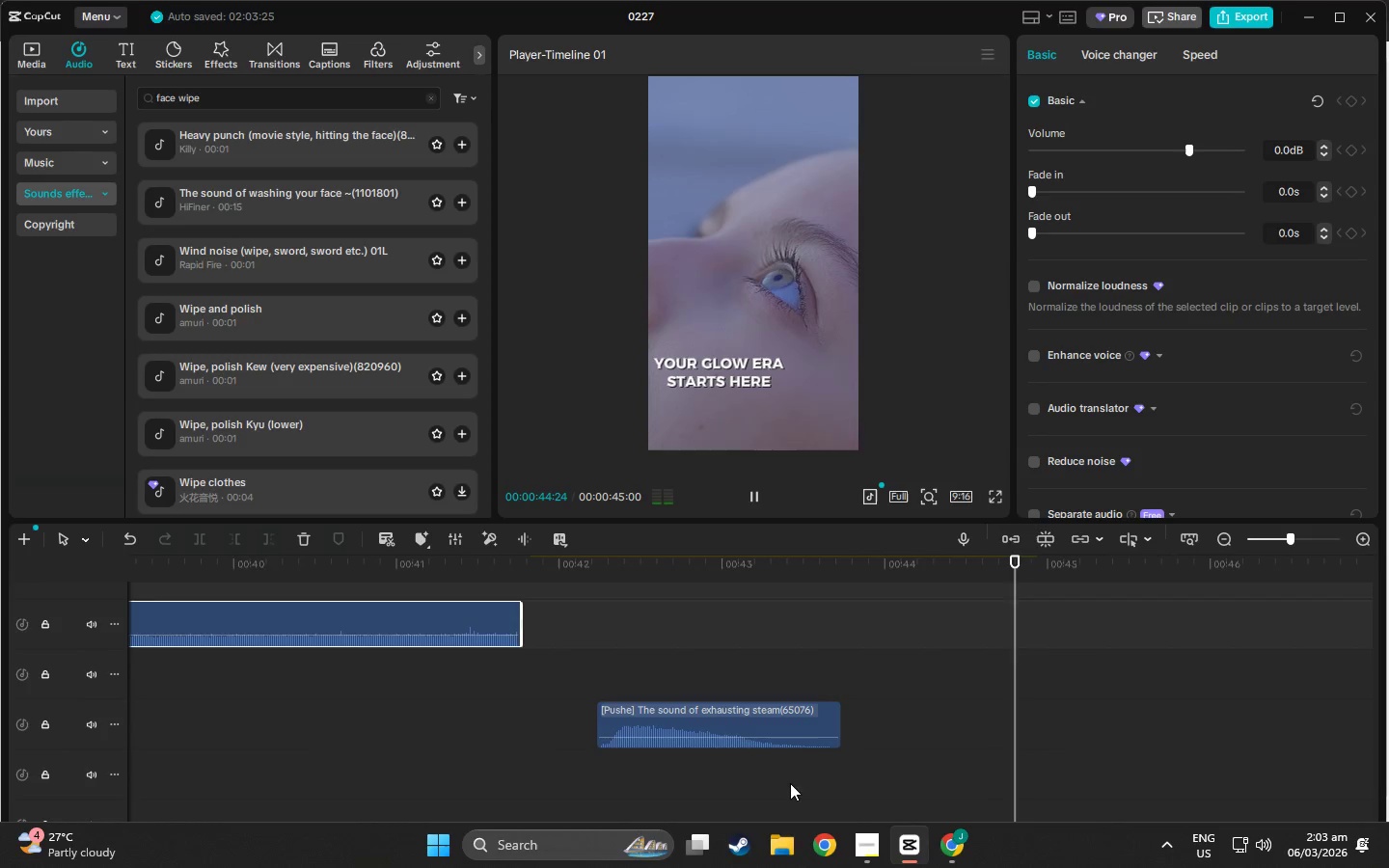 
left_click_drag(start_coordinate=[654, 738], to_coordinate=[653, 728])
 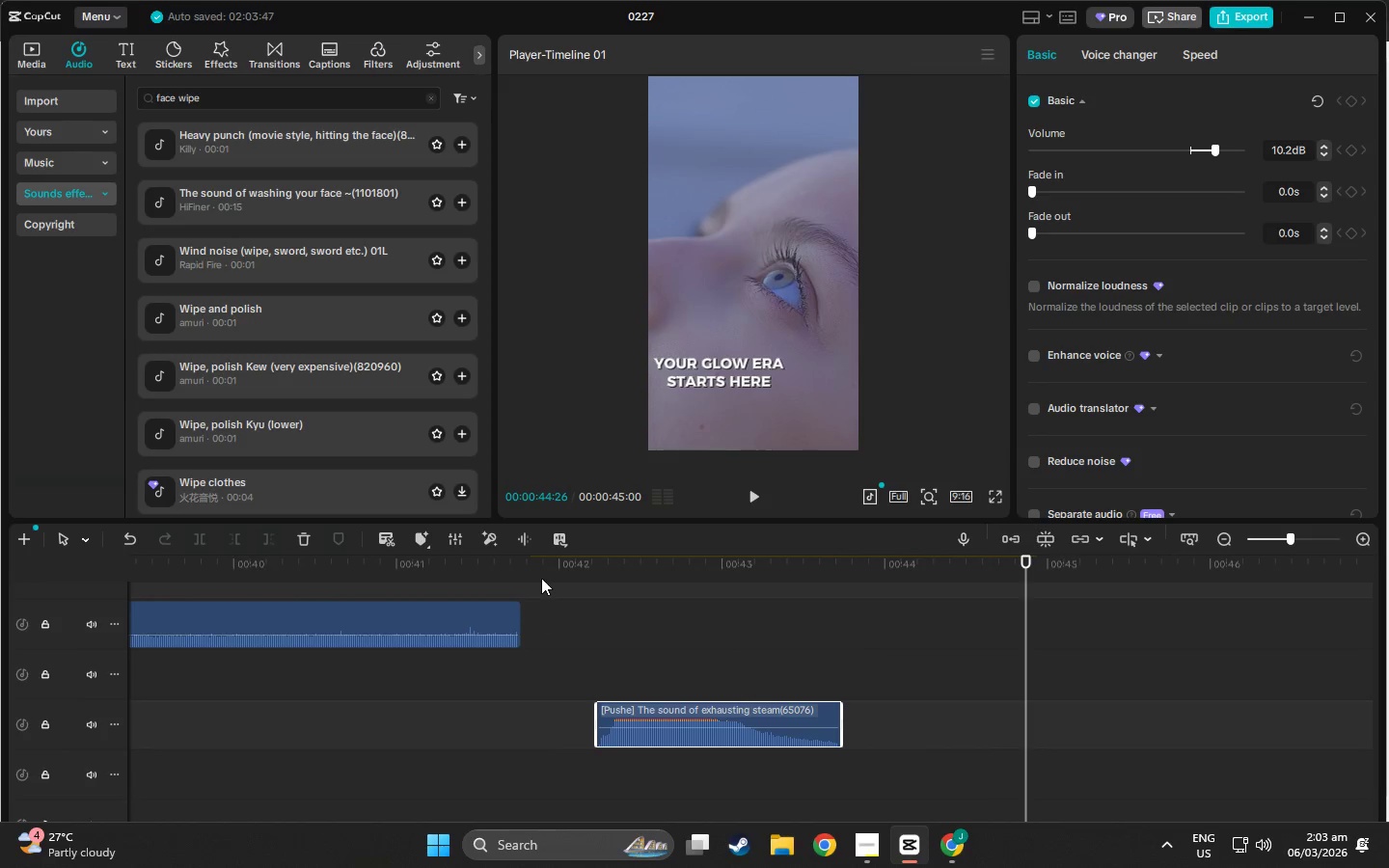 
left_click([541, 578])
 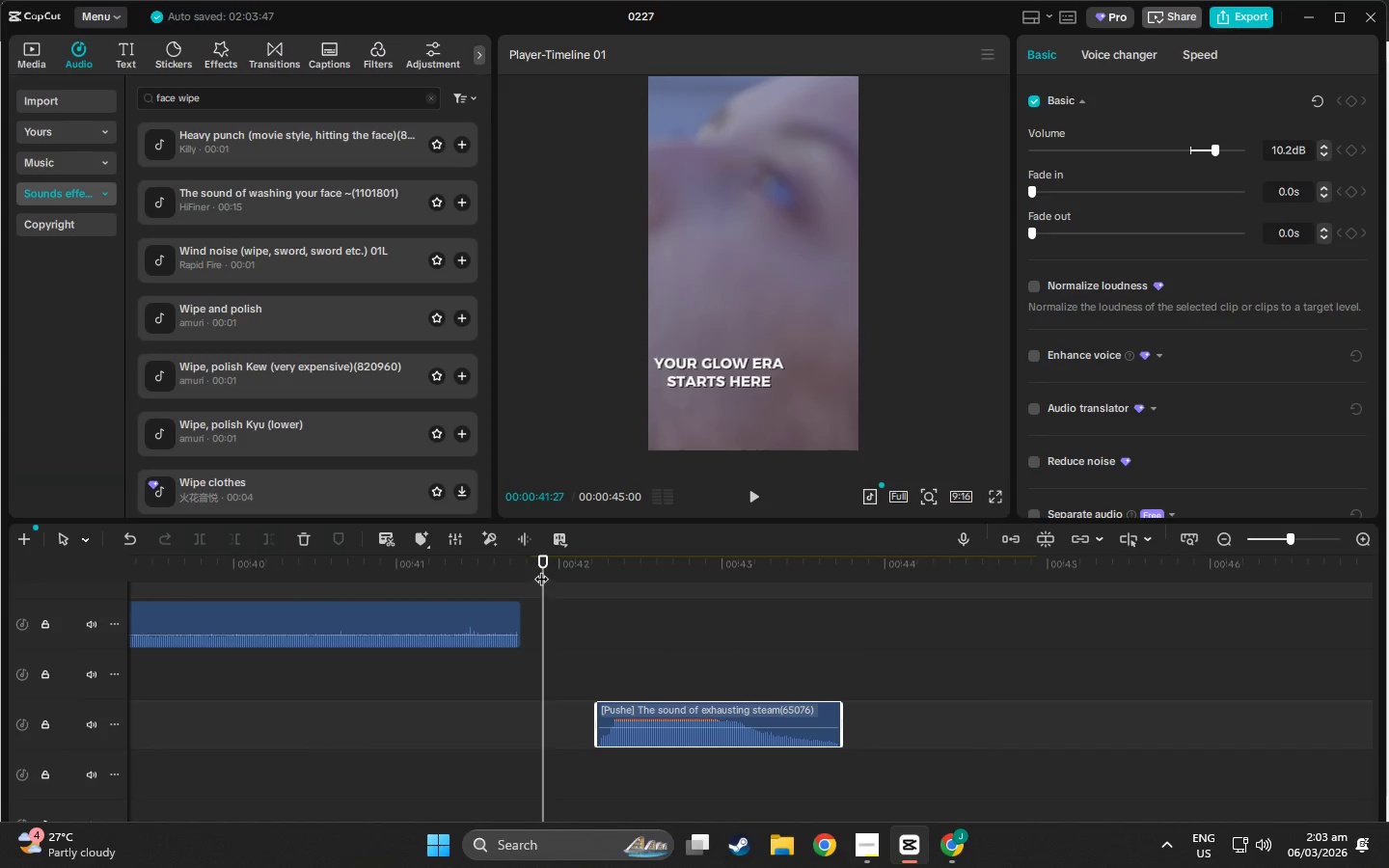 
key(Space)
 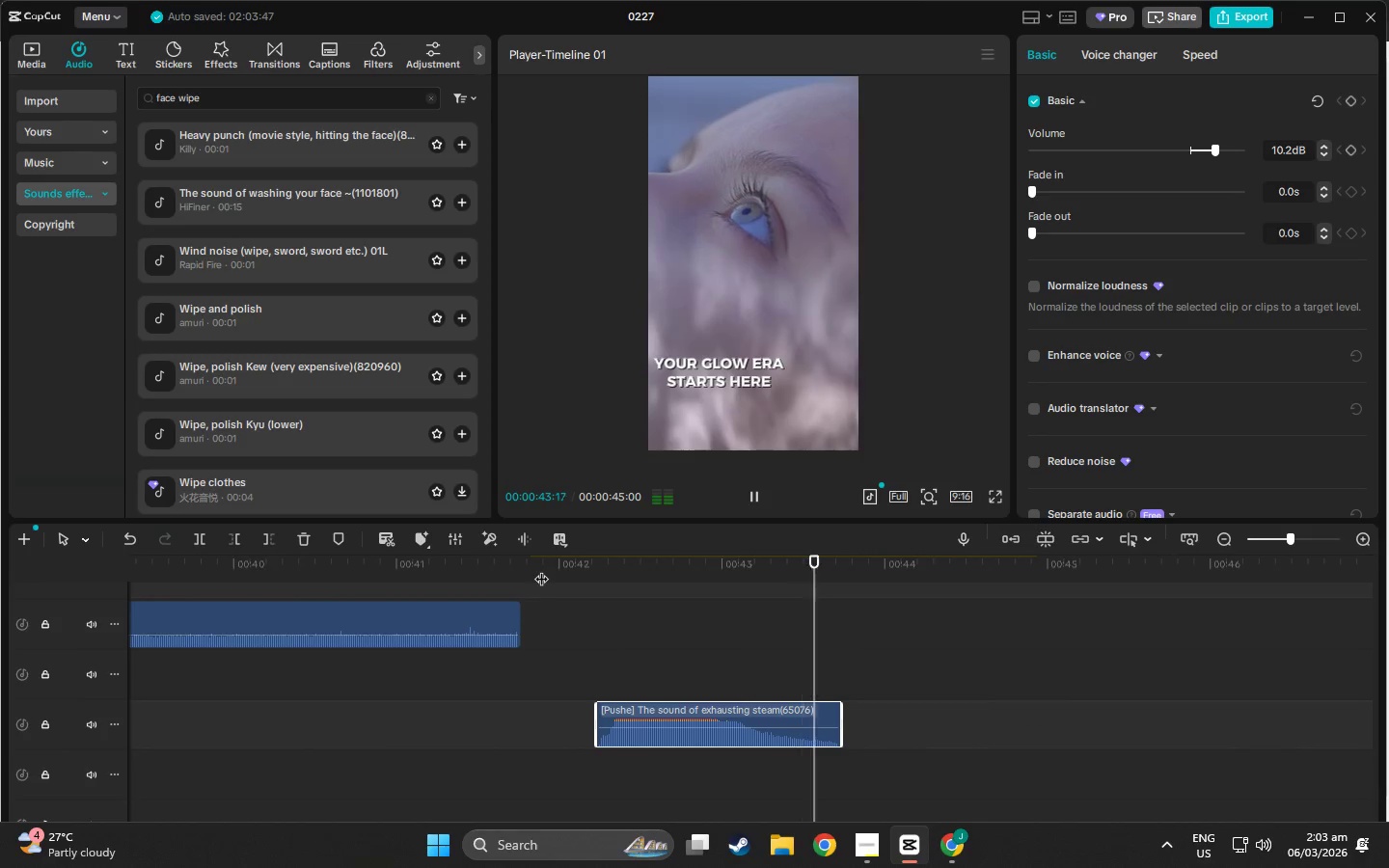 
left_click([1272, 538])
 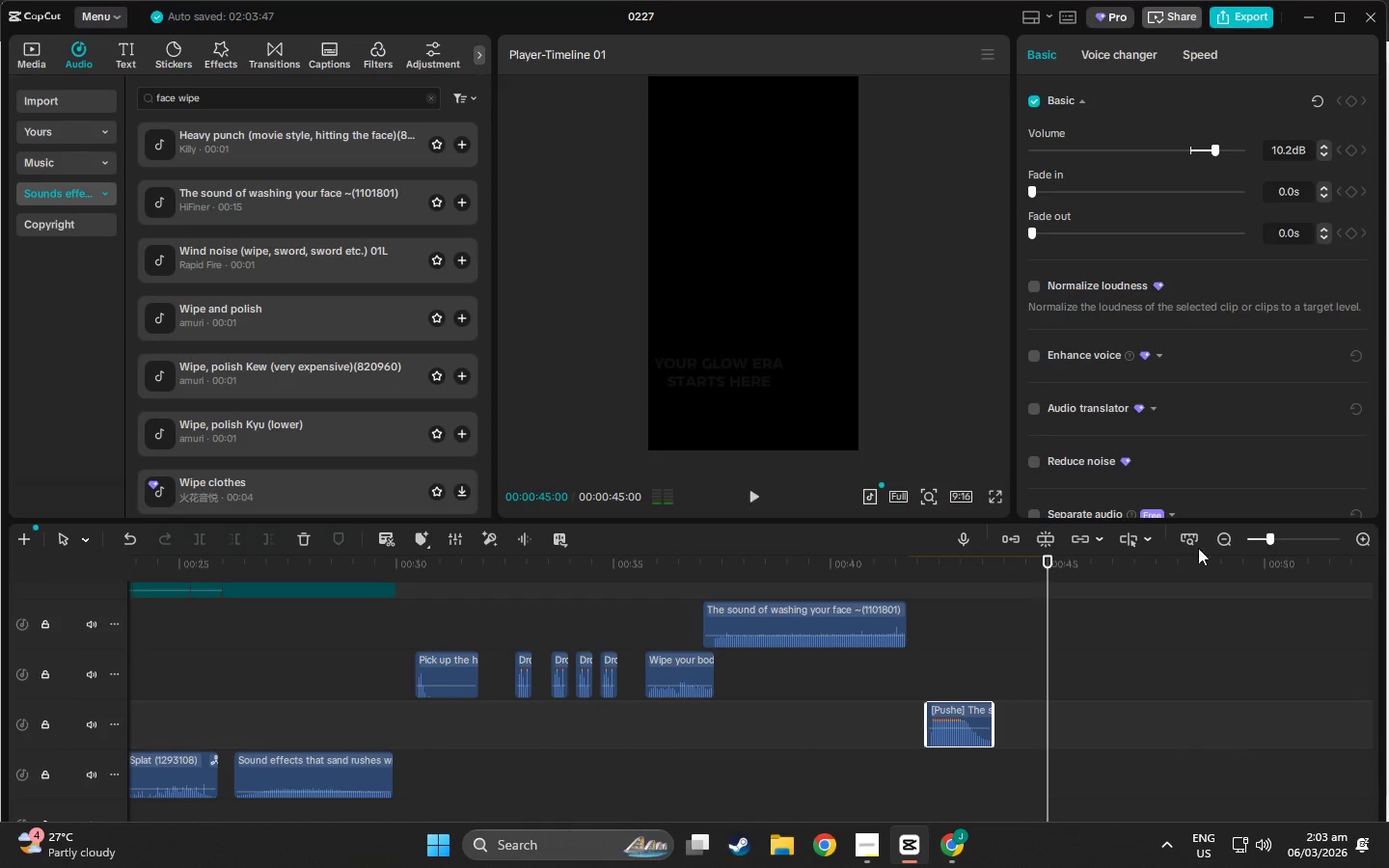 
key(Space)
 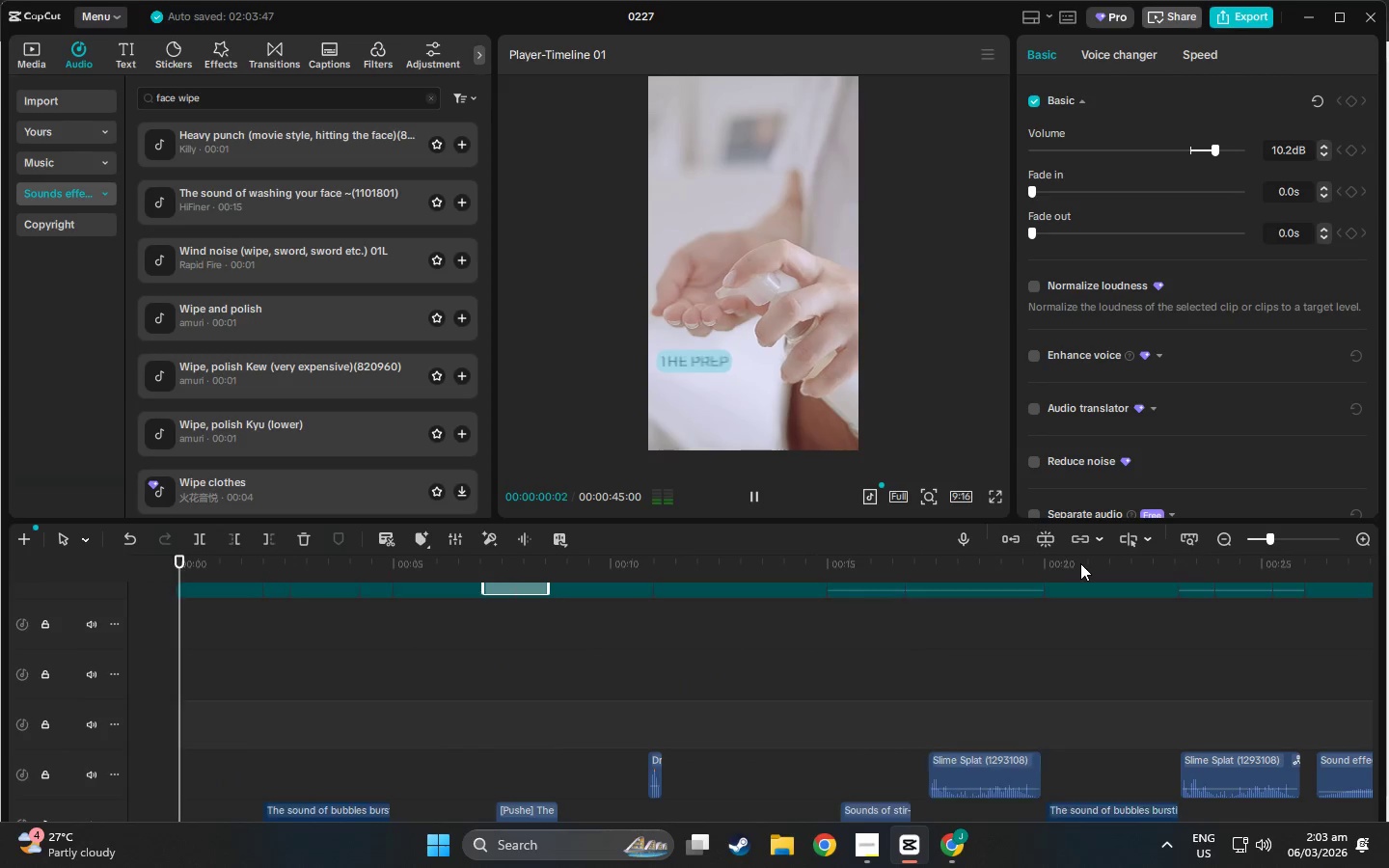 
key(Alt+AltLeft)
 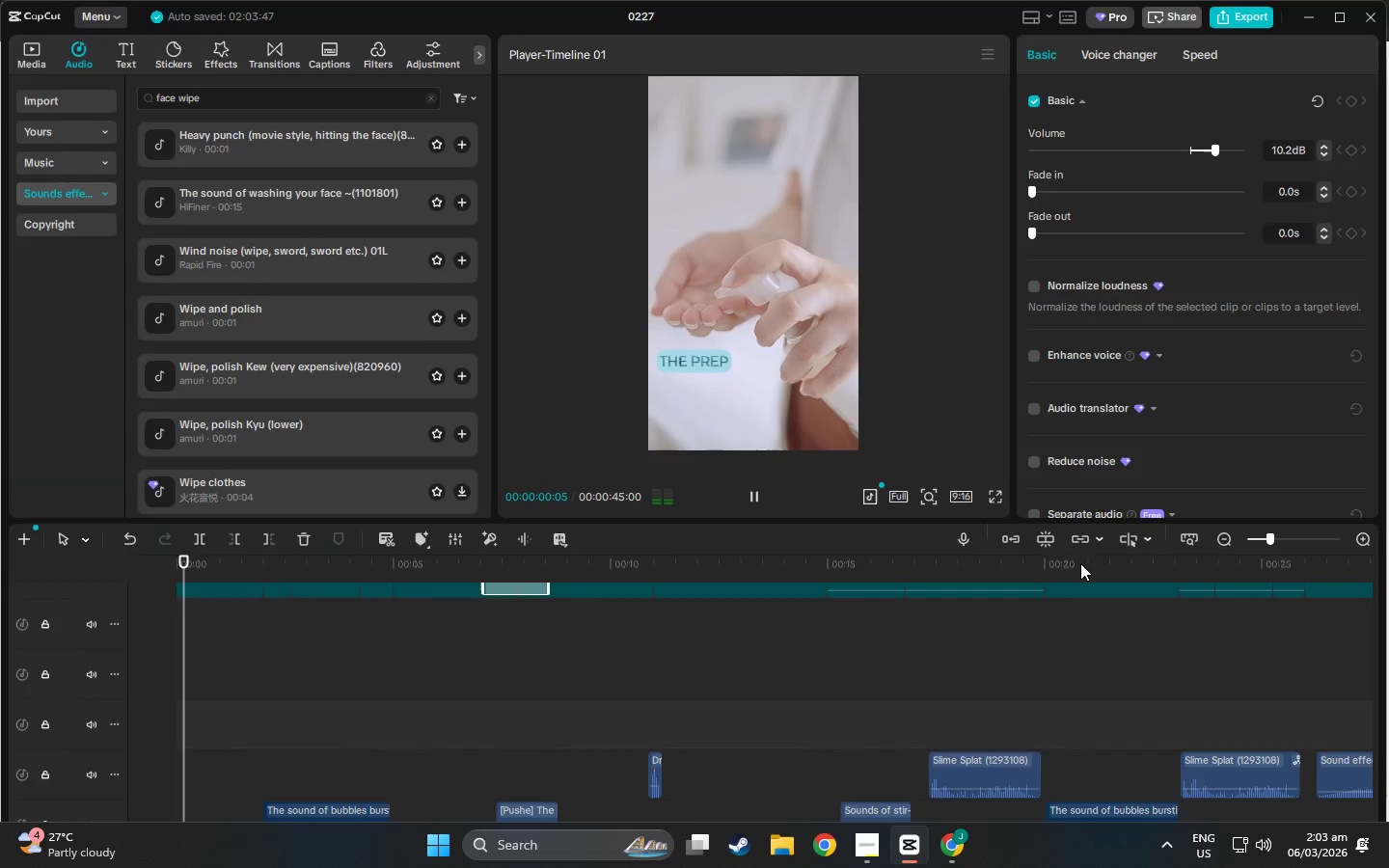 
key(Alt+Tab)